 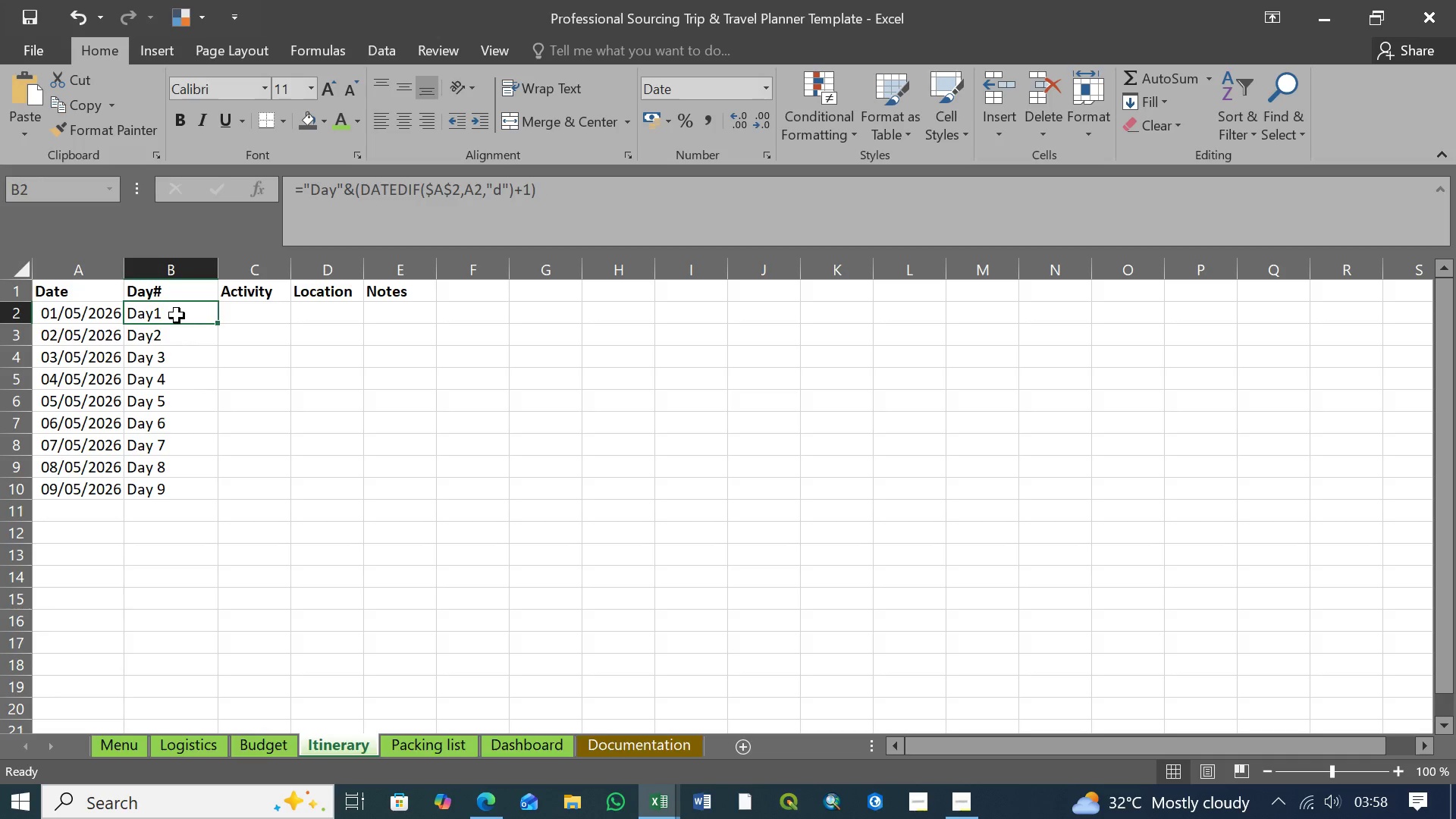 
left_click([163, 335])
 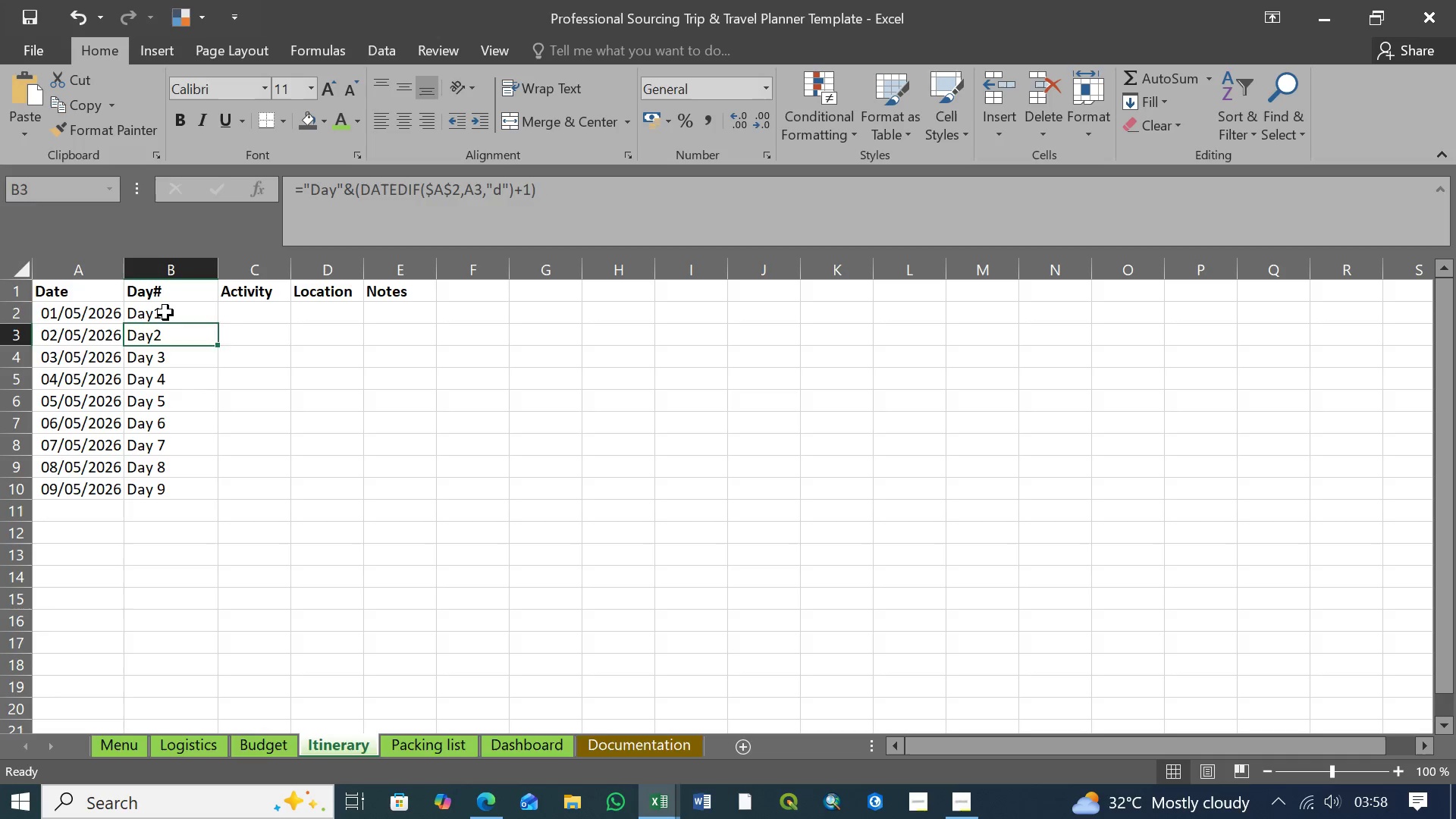 
double_click([165, 312])
 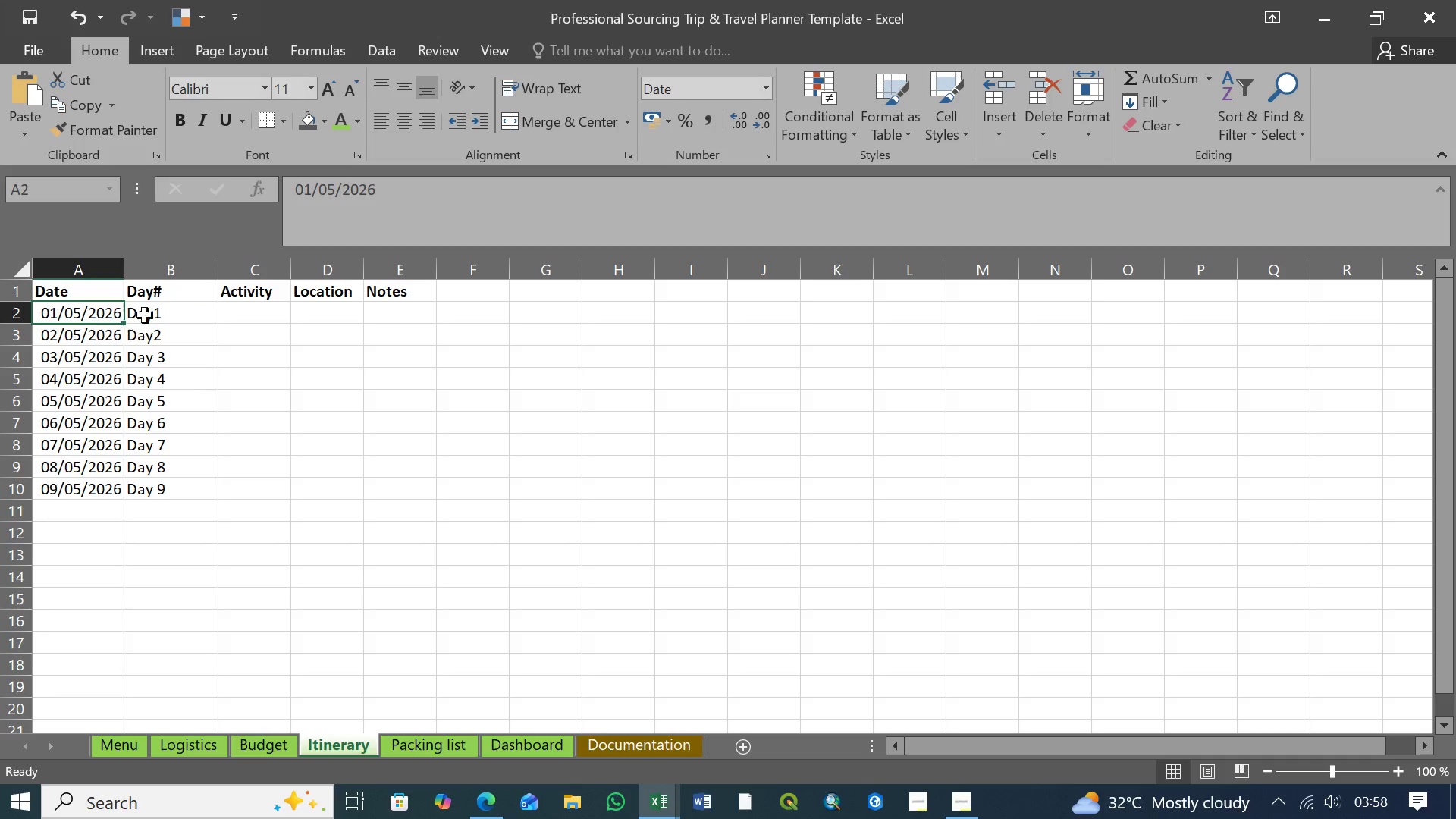 
double_click([152, 316])
 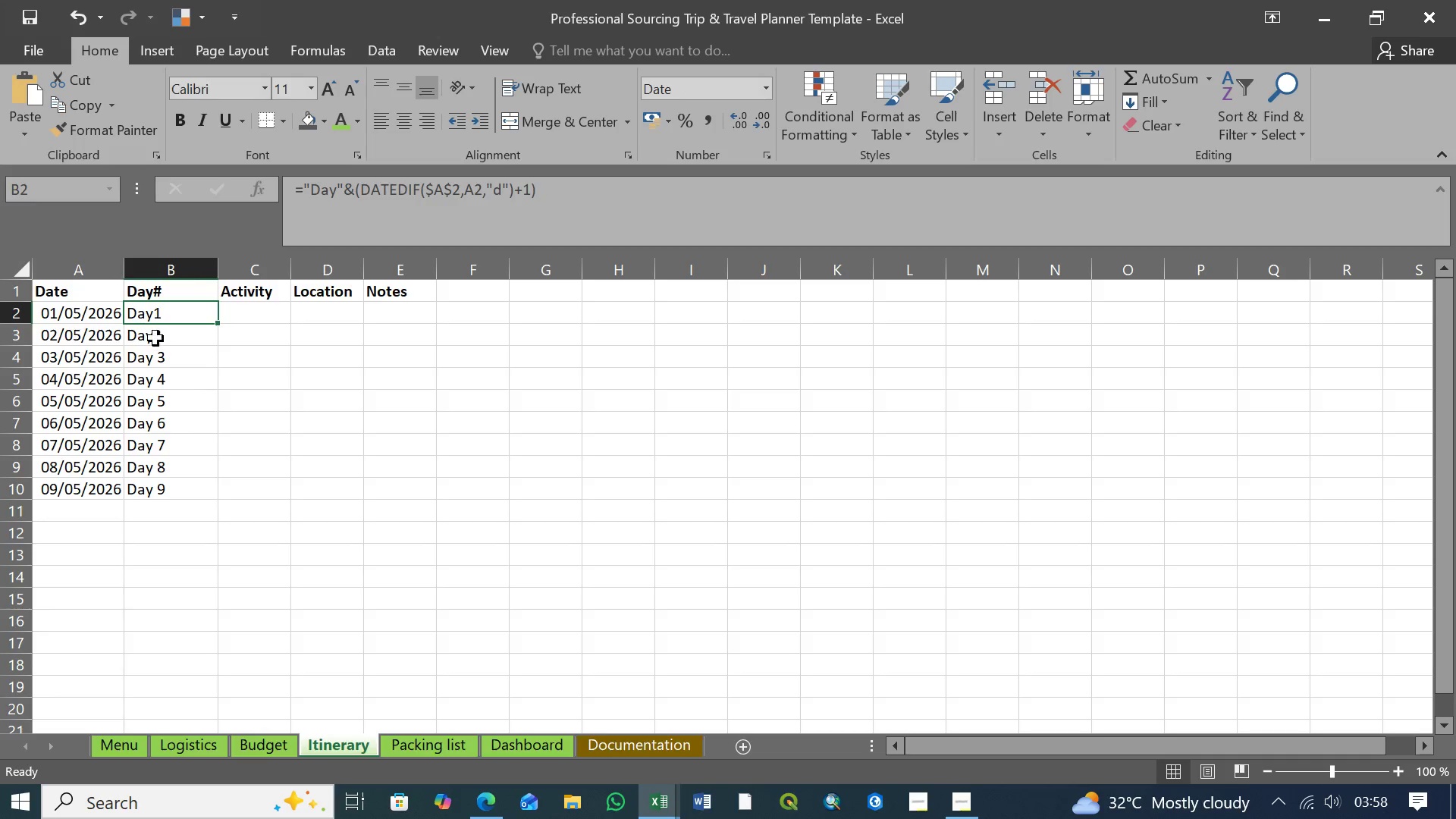 
triple_click([155, 338])
 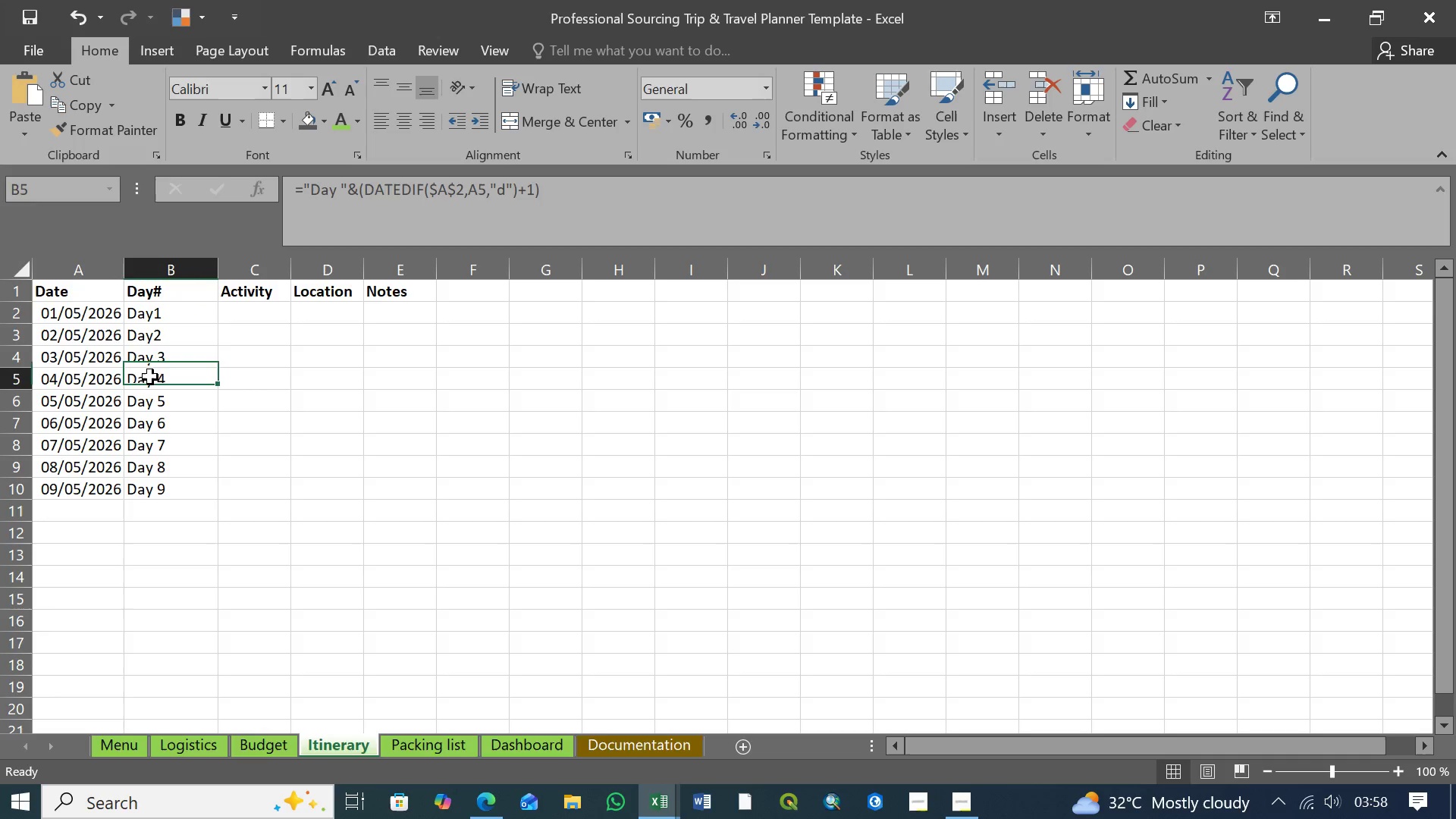 
triple_click([152, 403])
 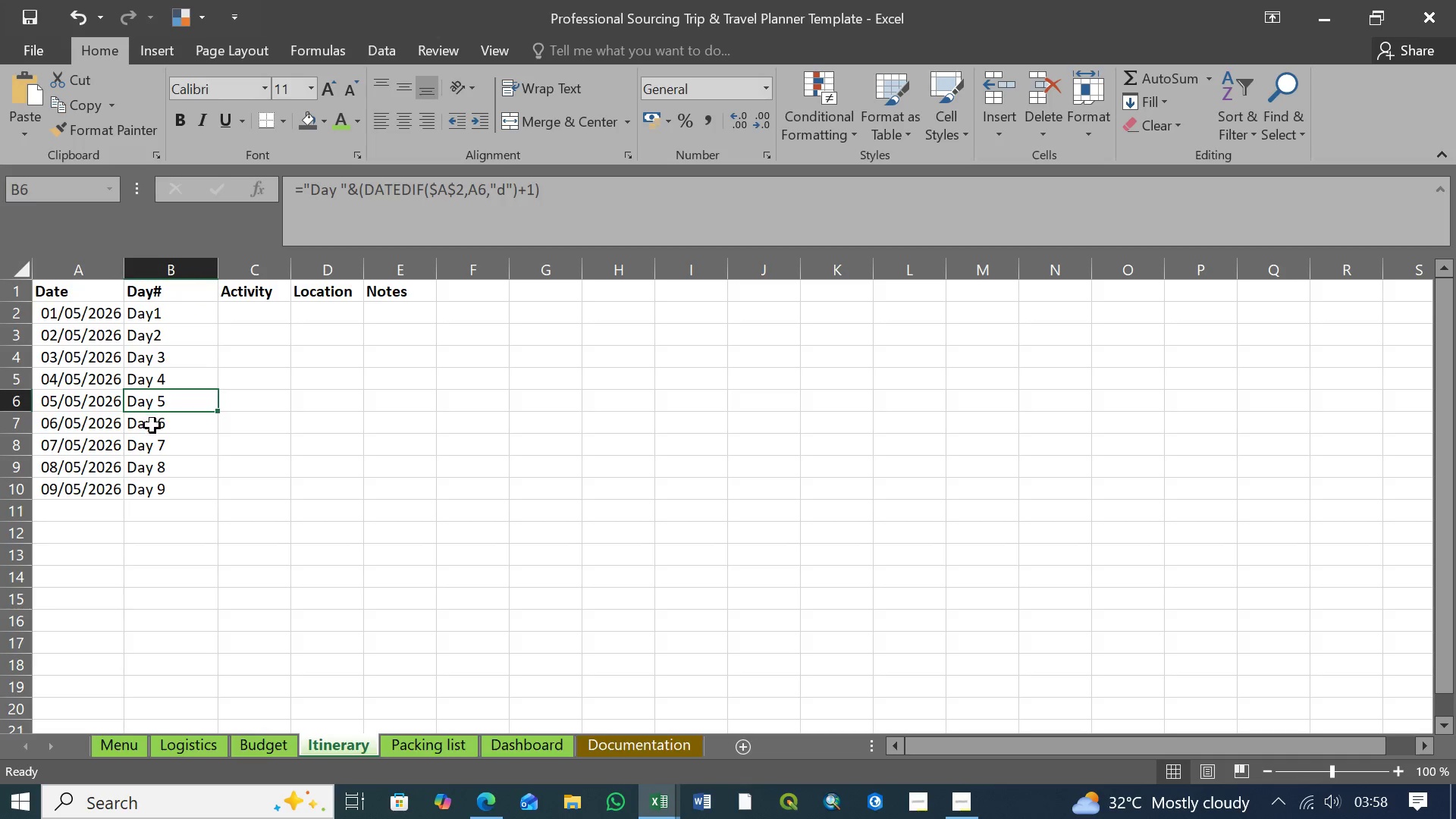 
triple_click([152, 425])
 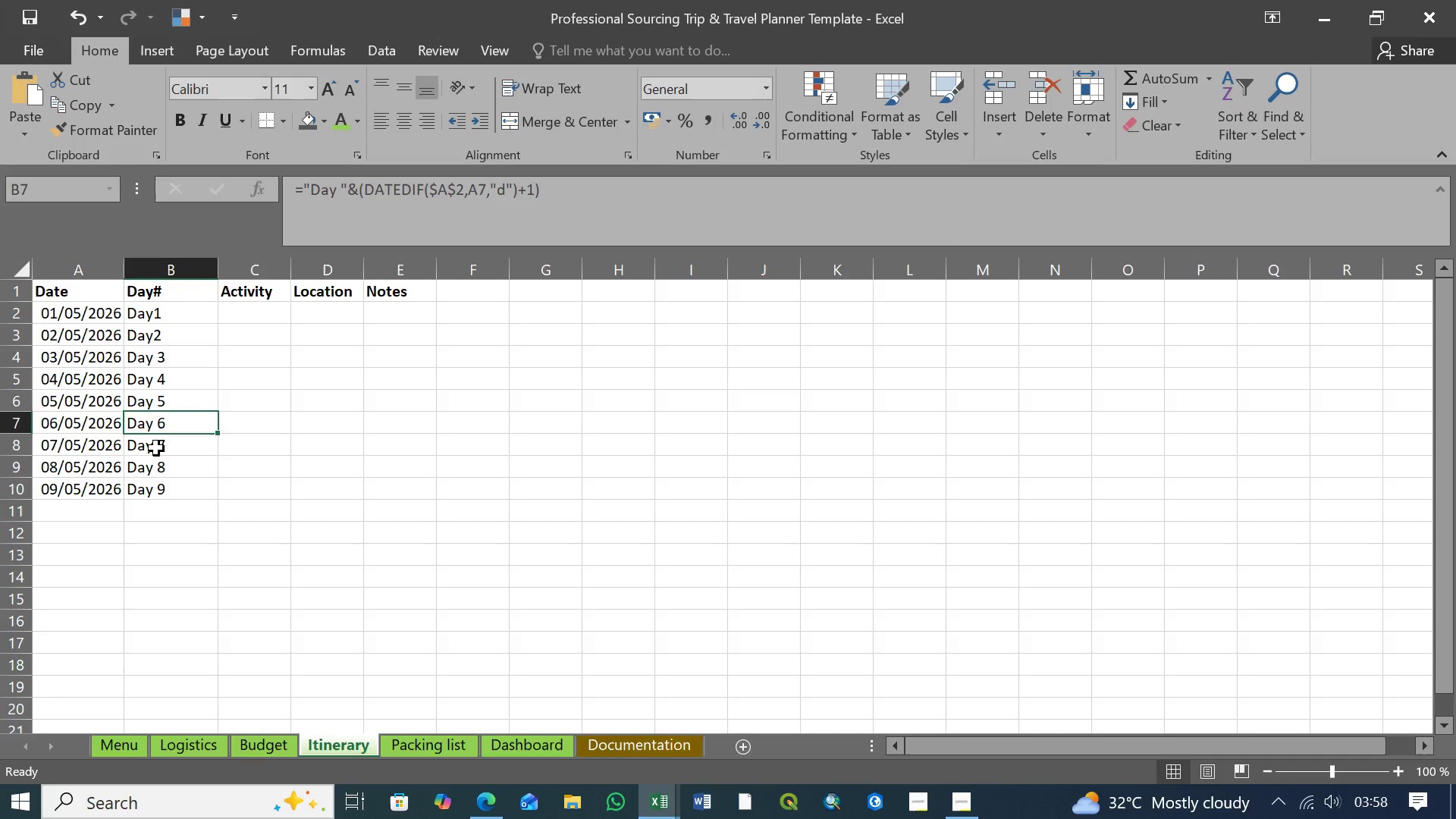 
triple_click([156, 448])
 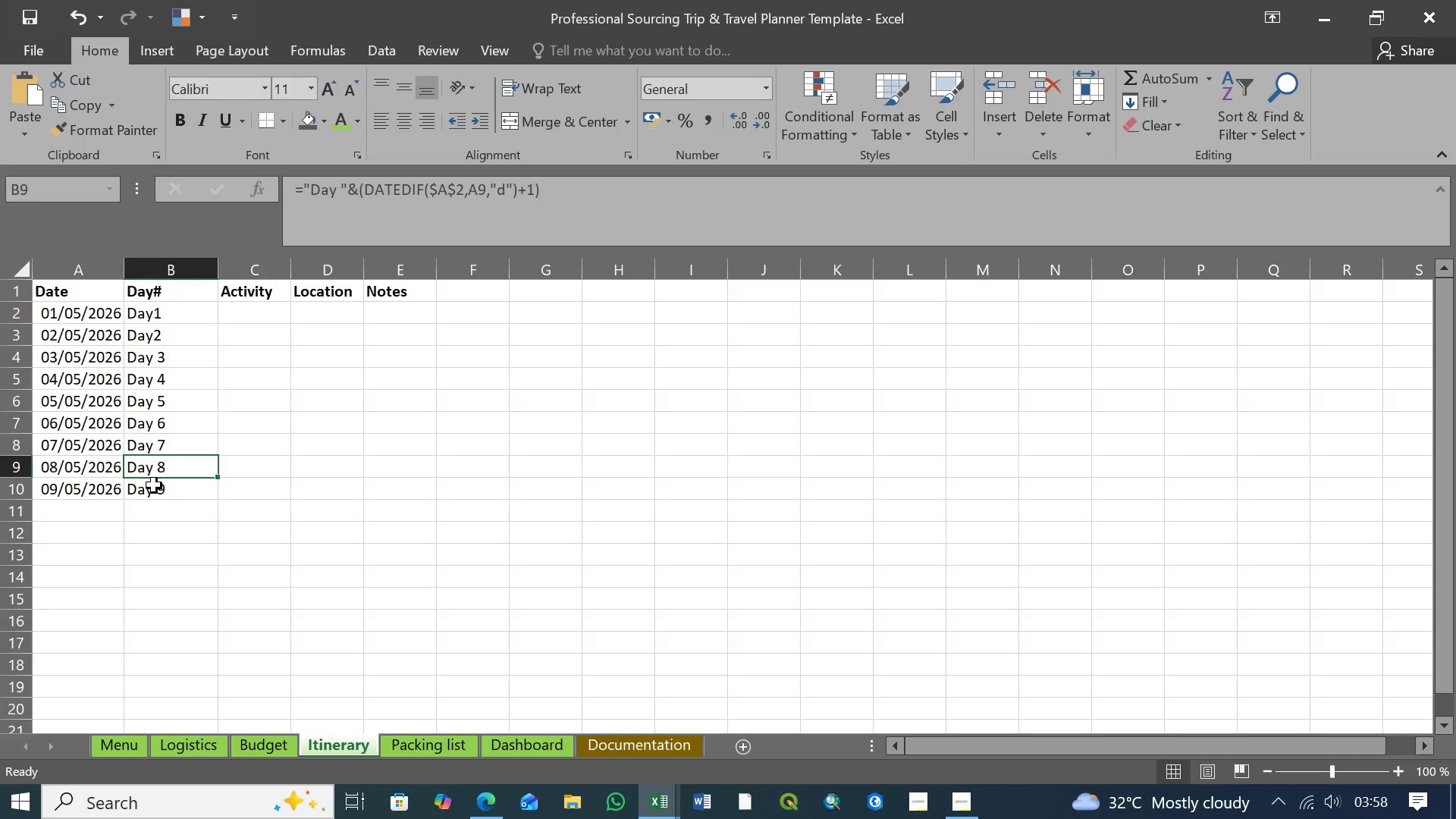 
triple_click([153, 492])
 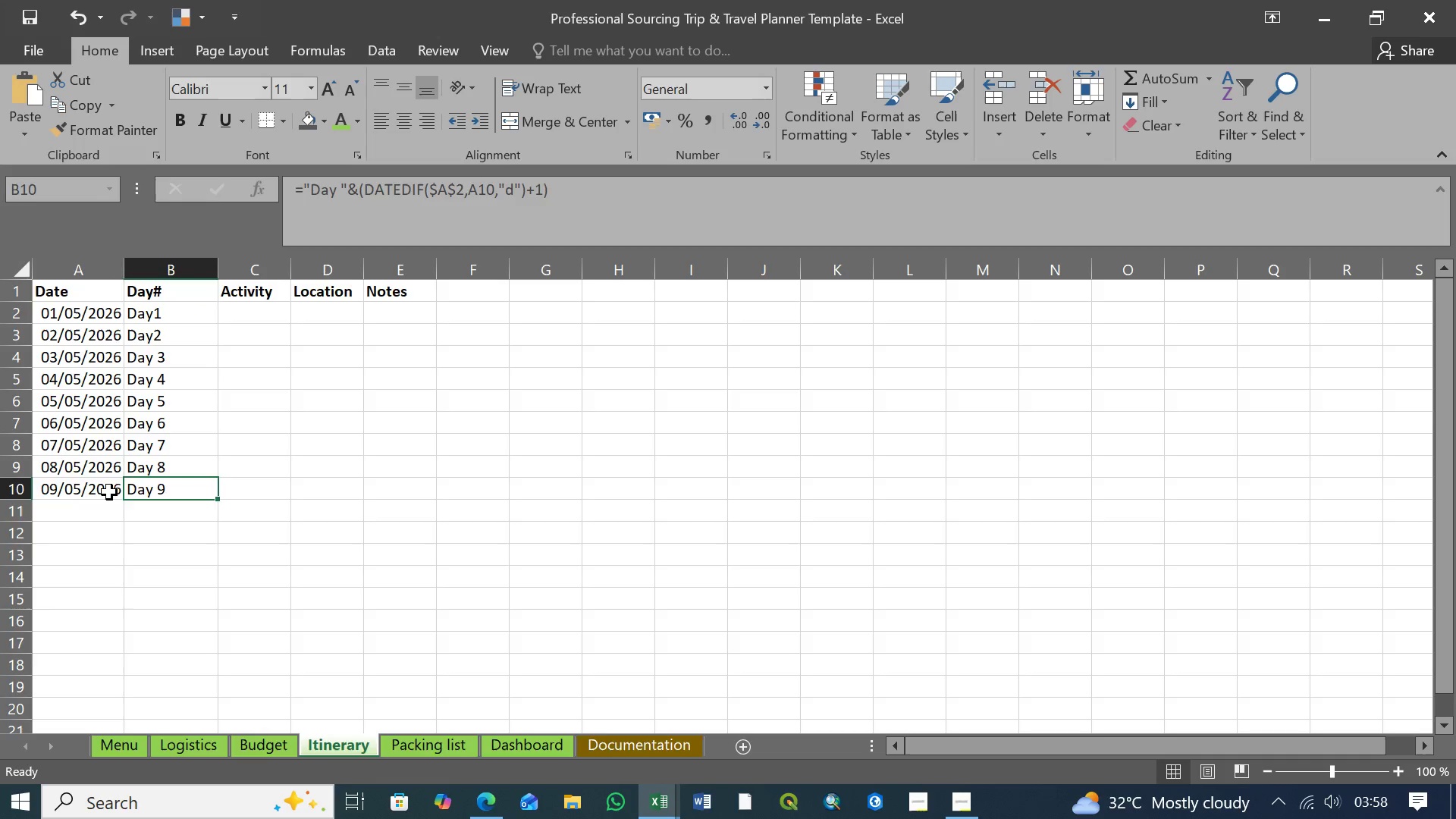 
left_click([109, 492])
 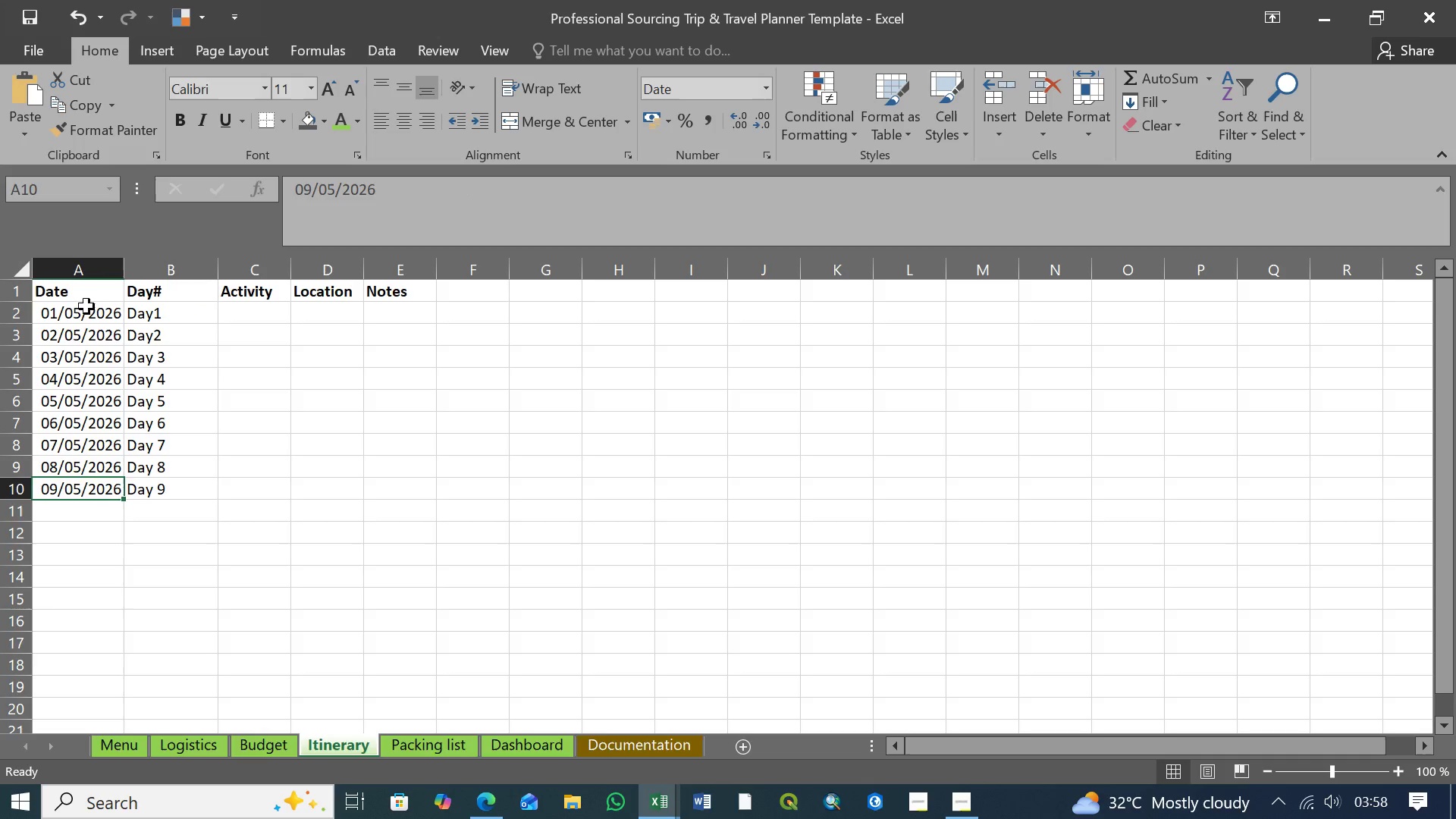 
left_click([85, 314])
 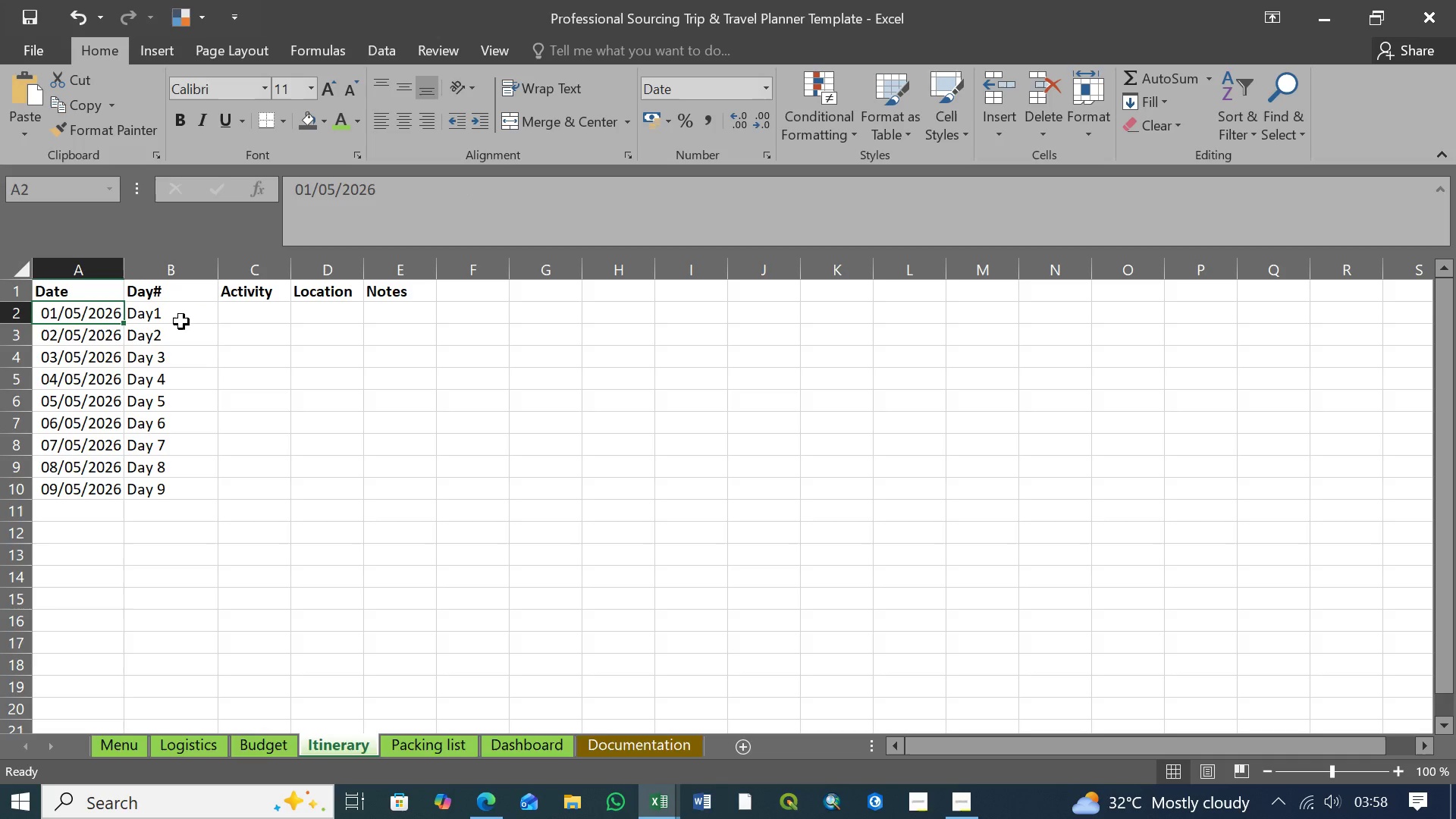 
left_click([182, 316])
 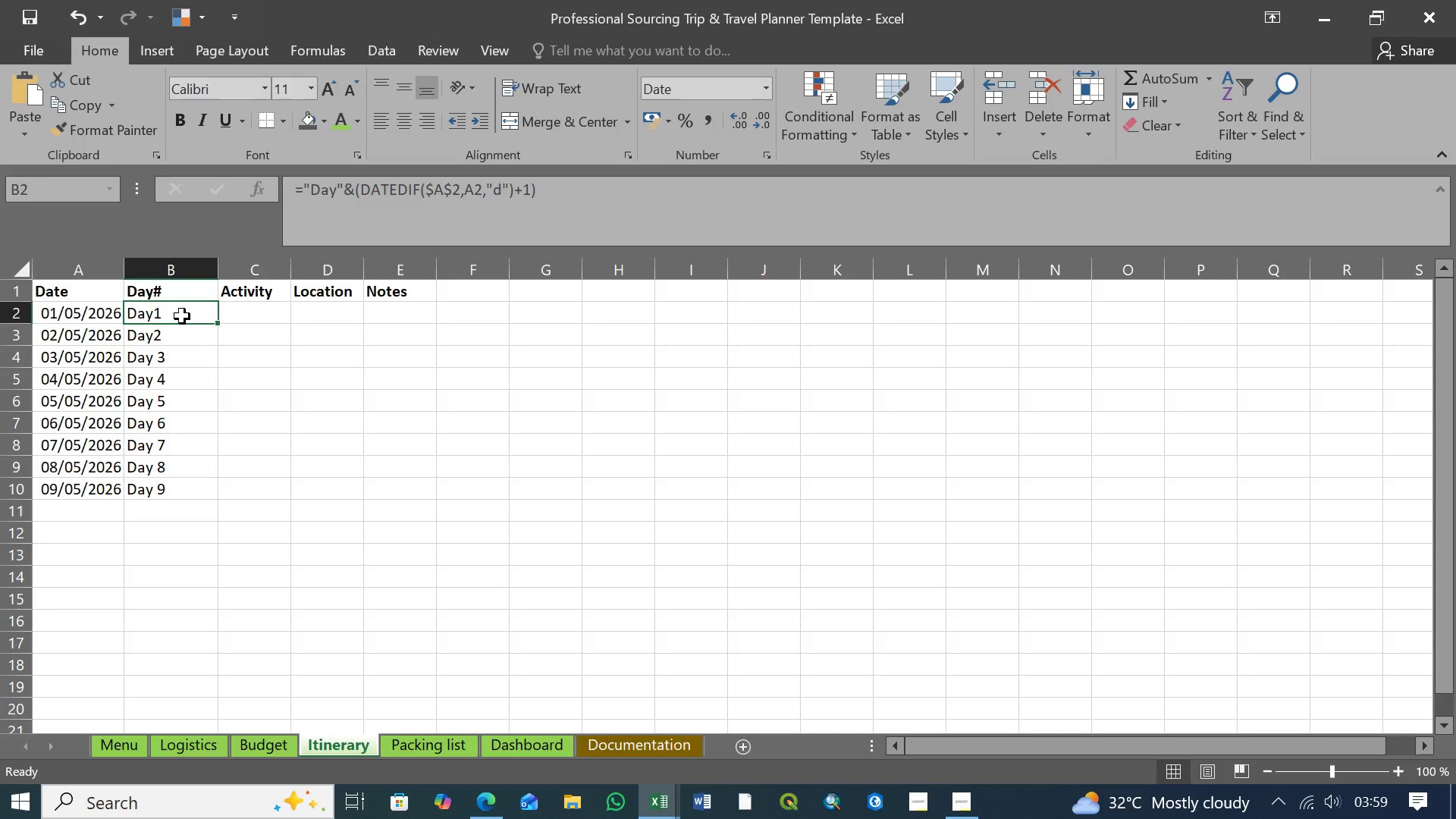 
wait(66.16)
 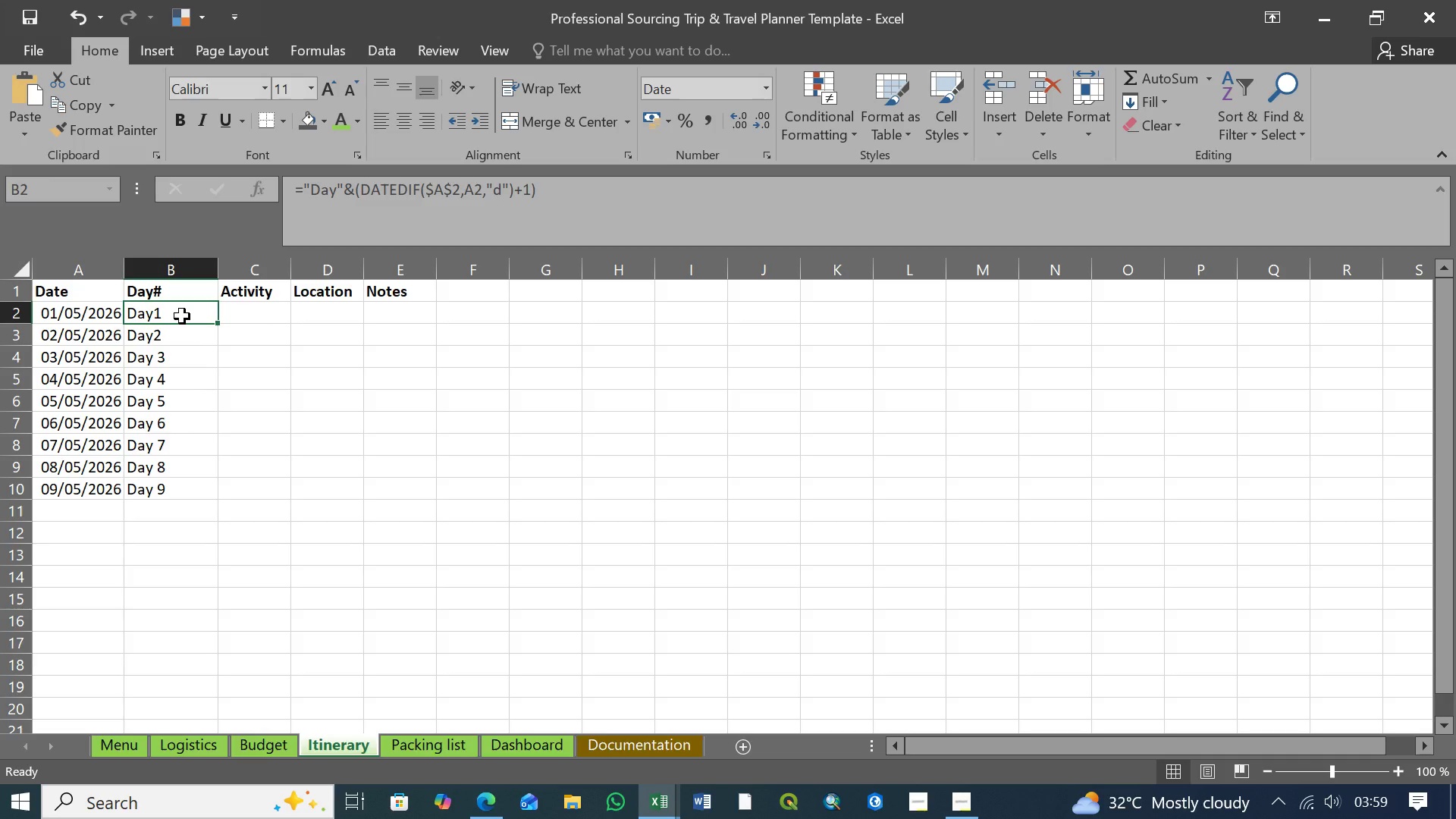 
left_click([89, 335])
 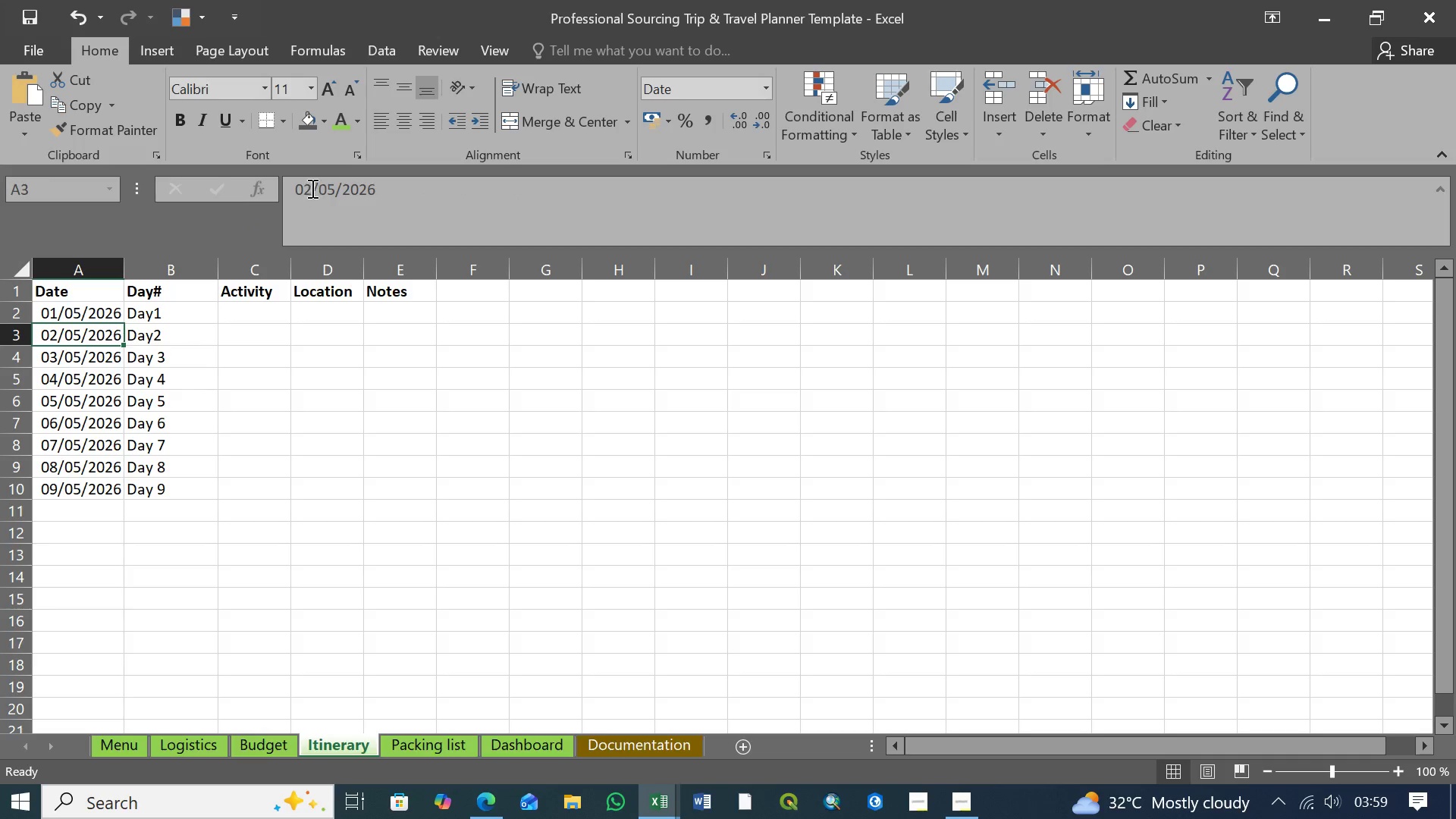 
left_click([309, 187])
 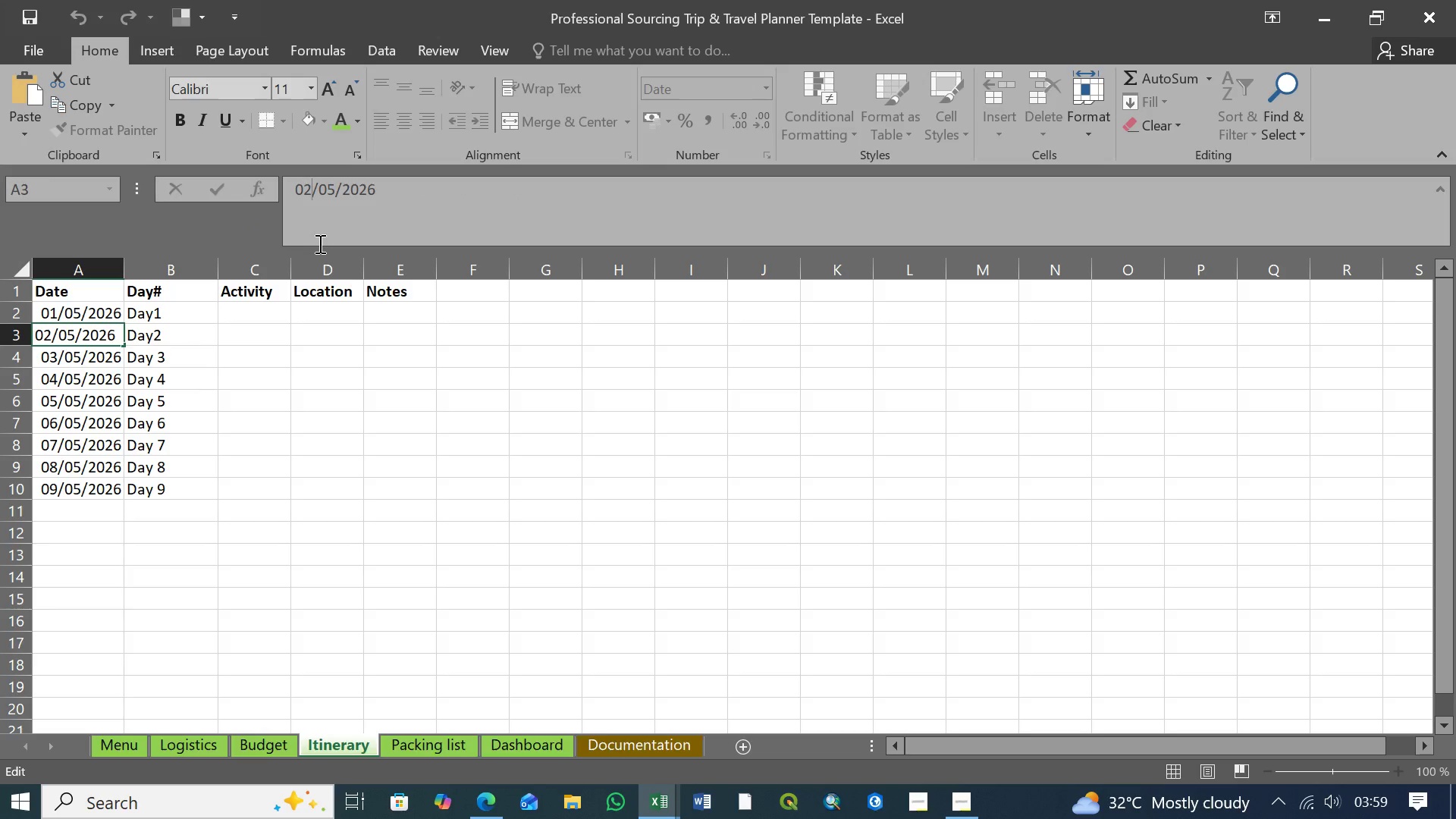 
key(Backspace)
 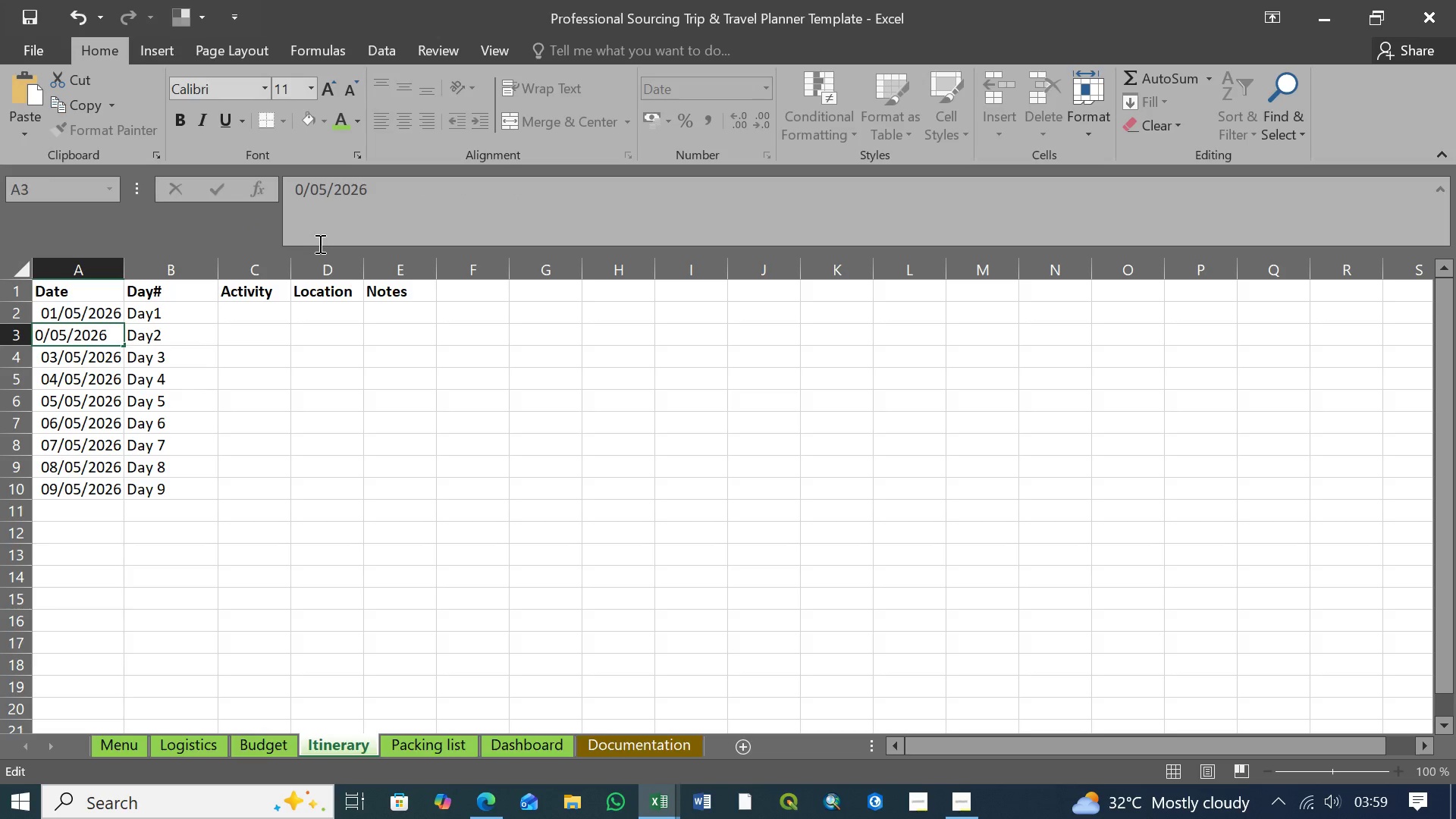 
key(ArrowLeft)
 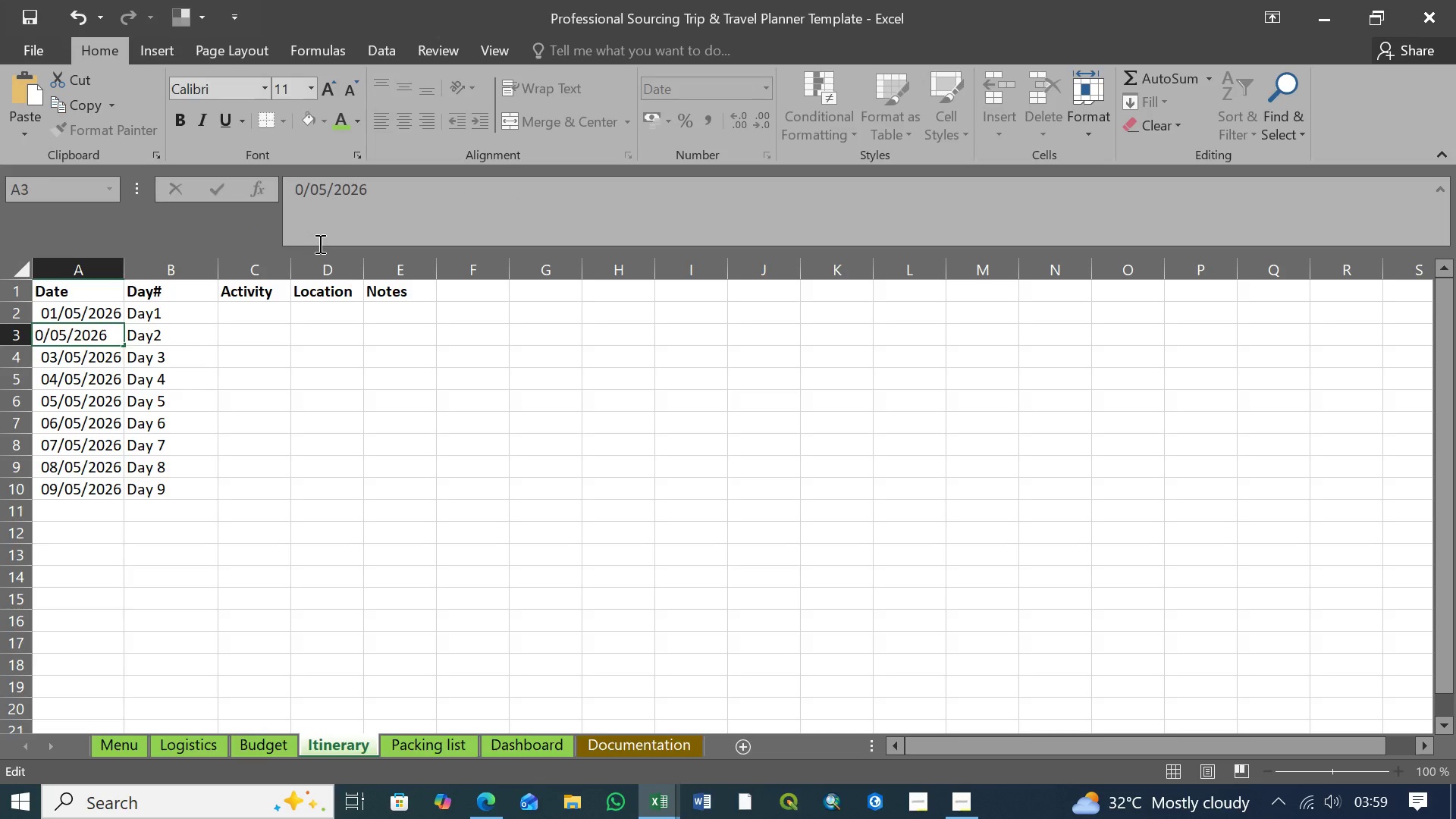 
key(1)
 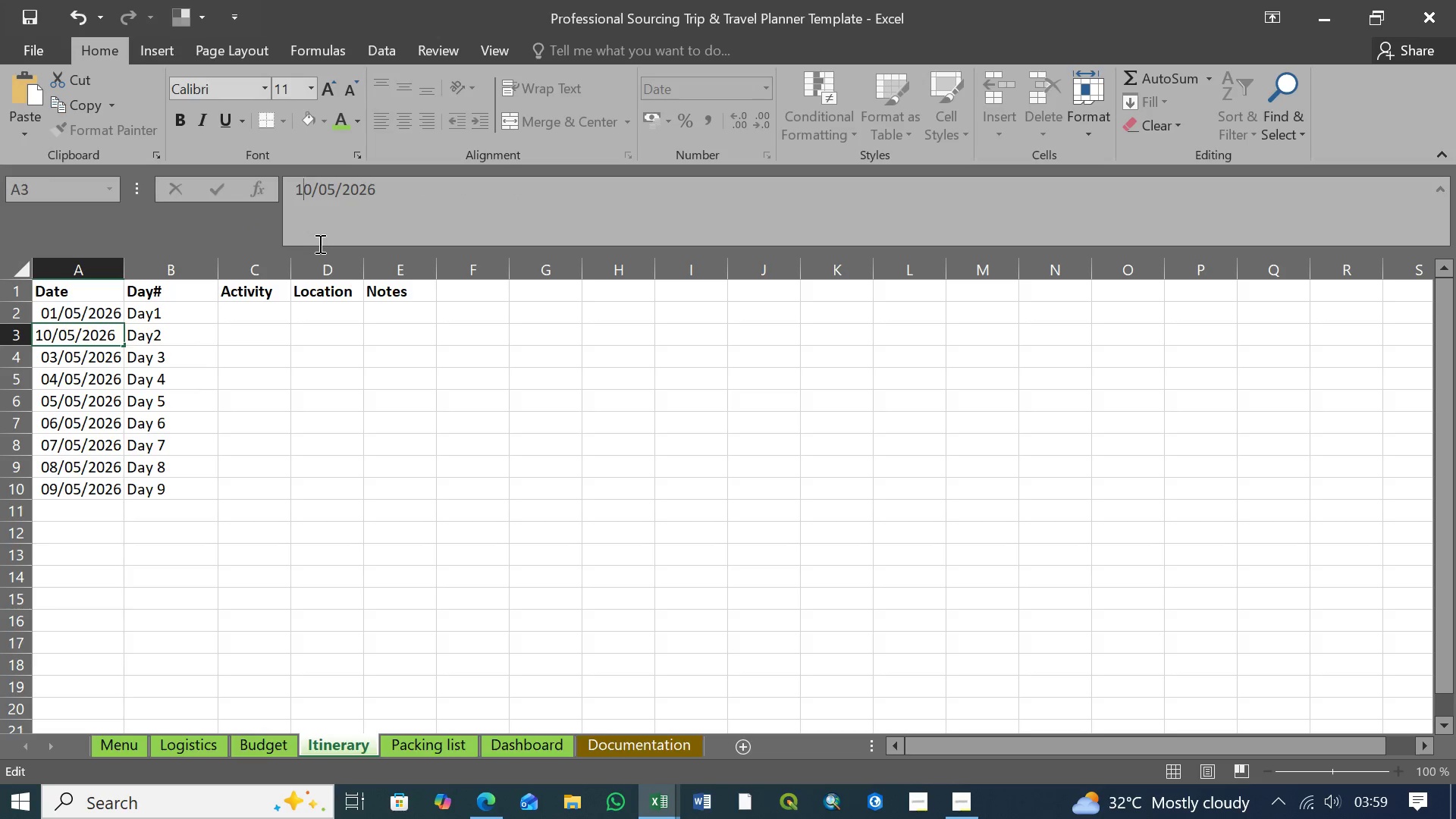 
key(Enter)
 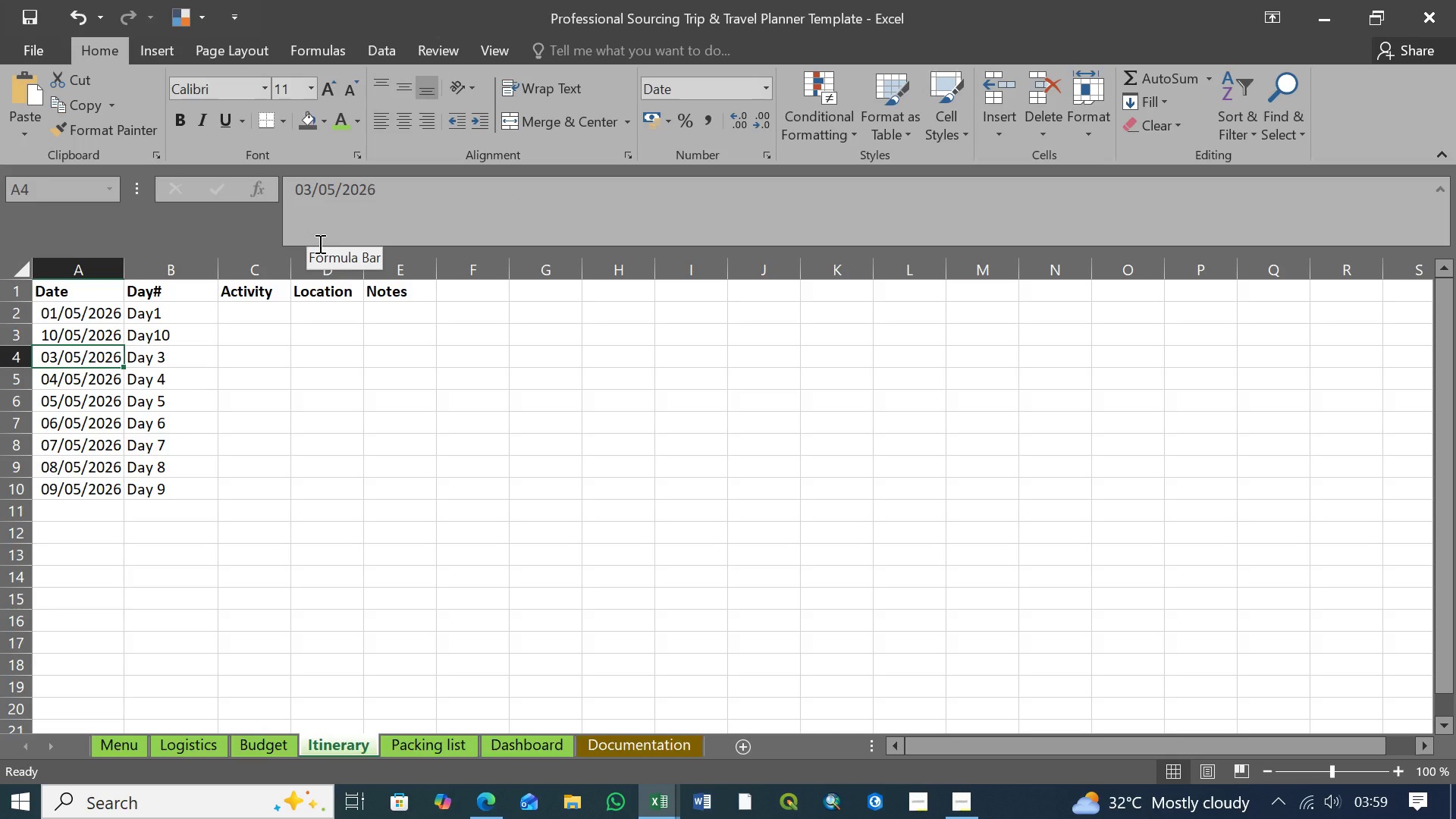 
wait(7.8)
 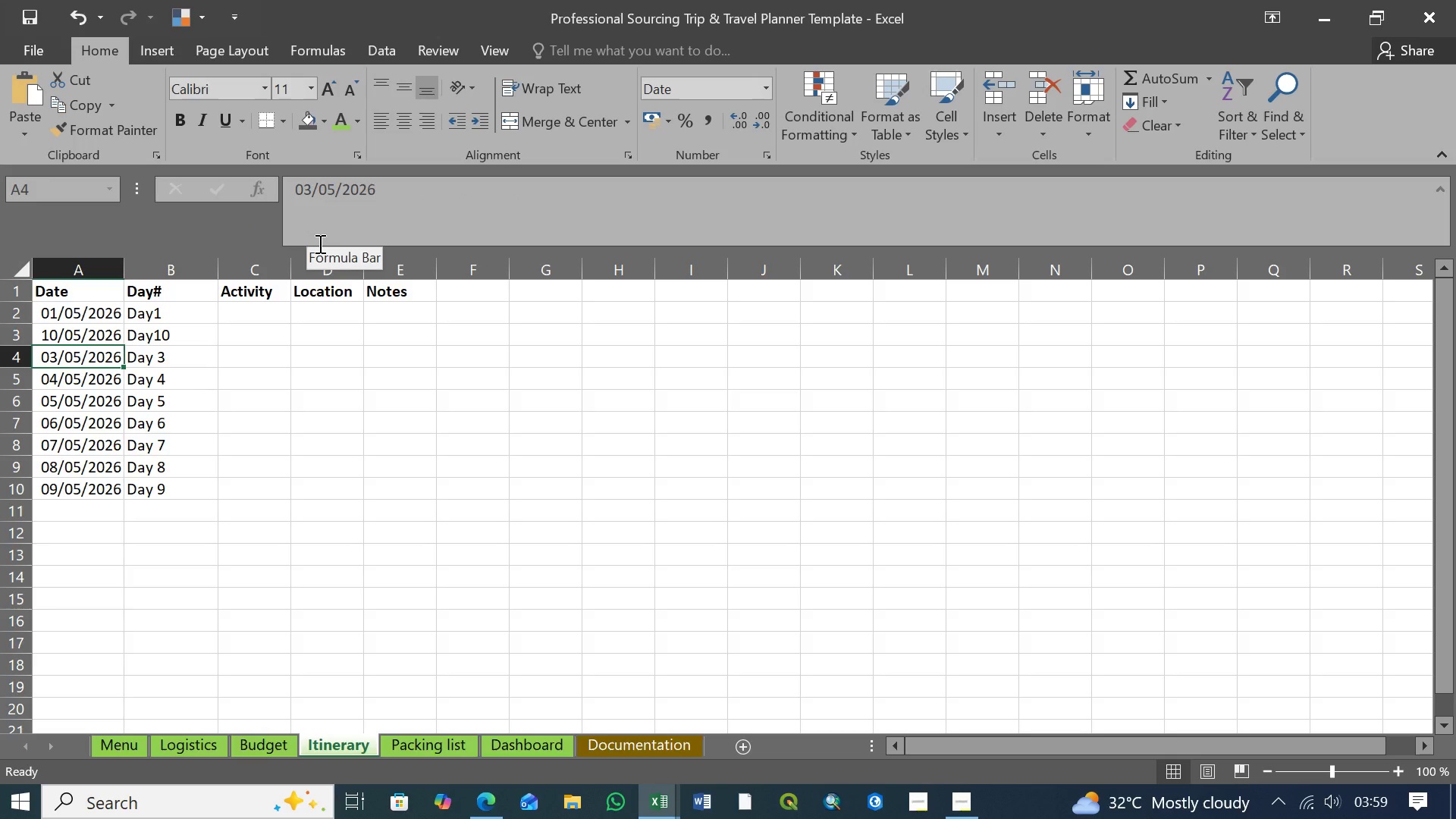 
key(Control+Z)
 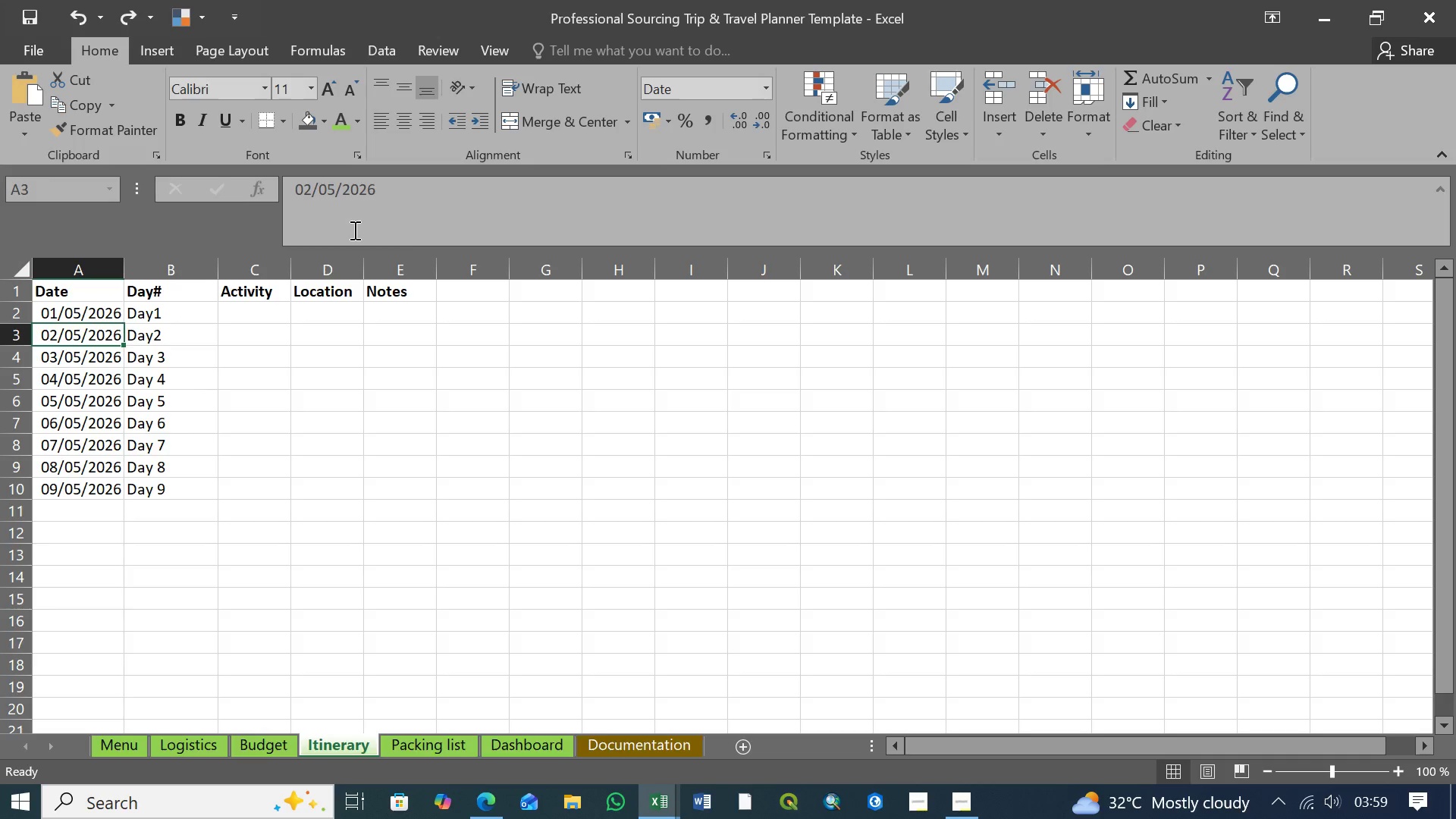 
key(Control+S)
 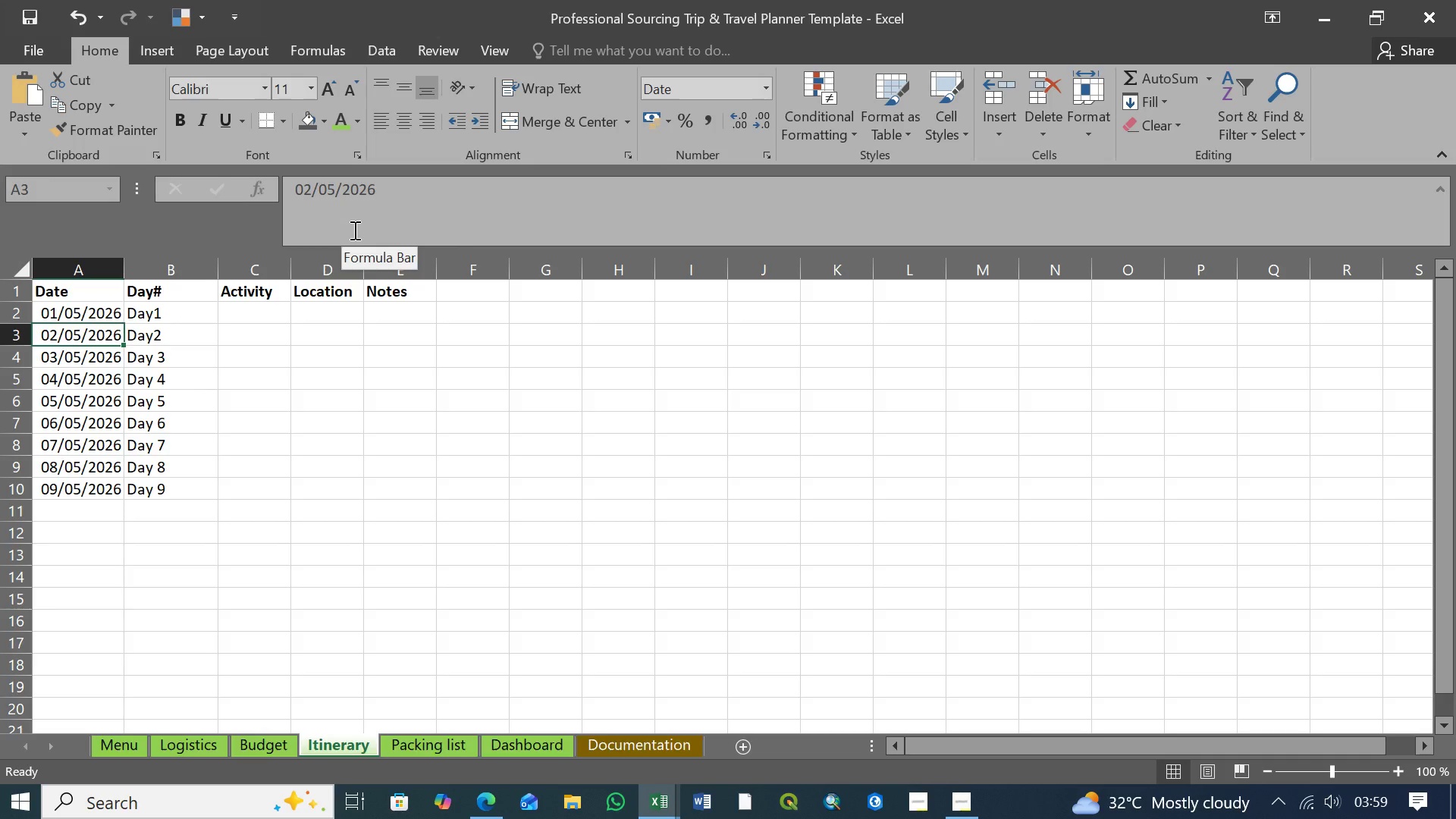 
wait(23.27)
 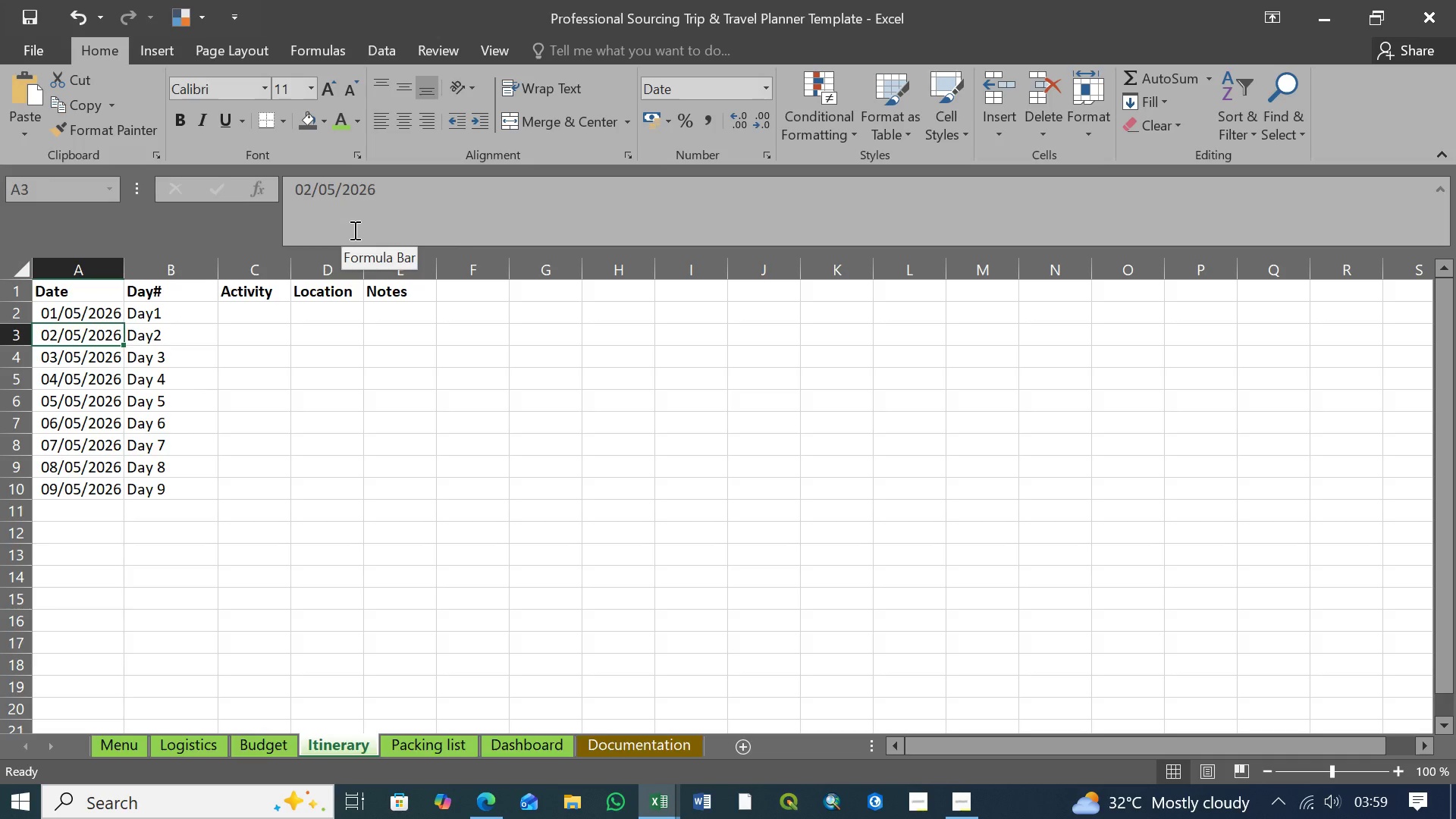 
left_click([257, 315])
 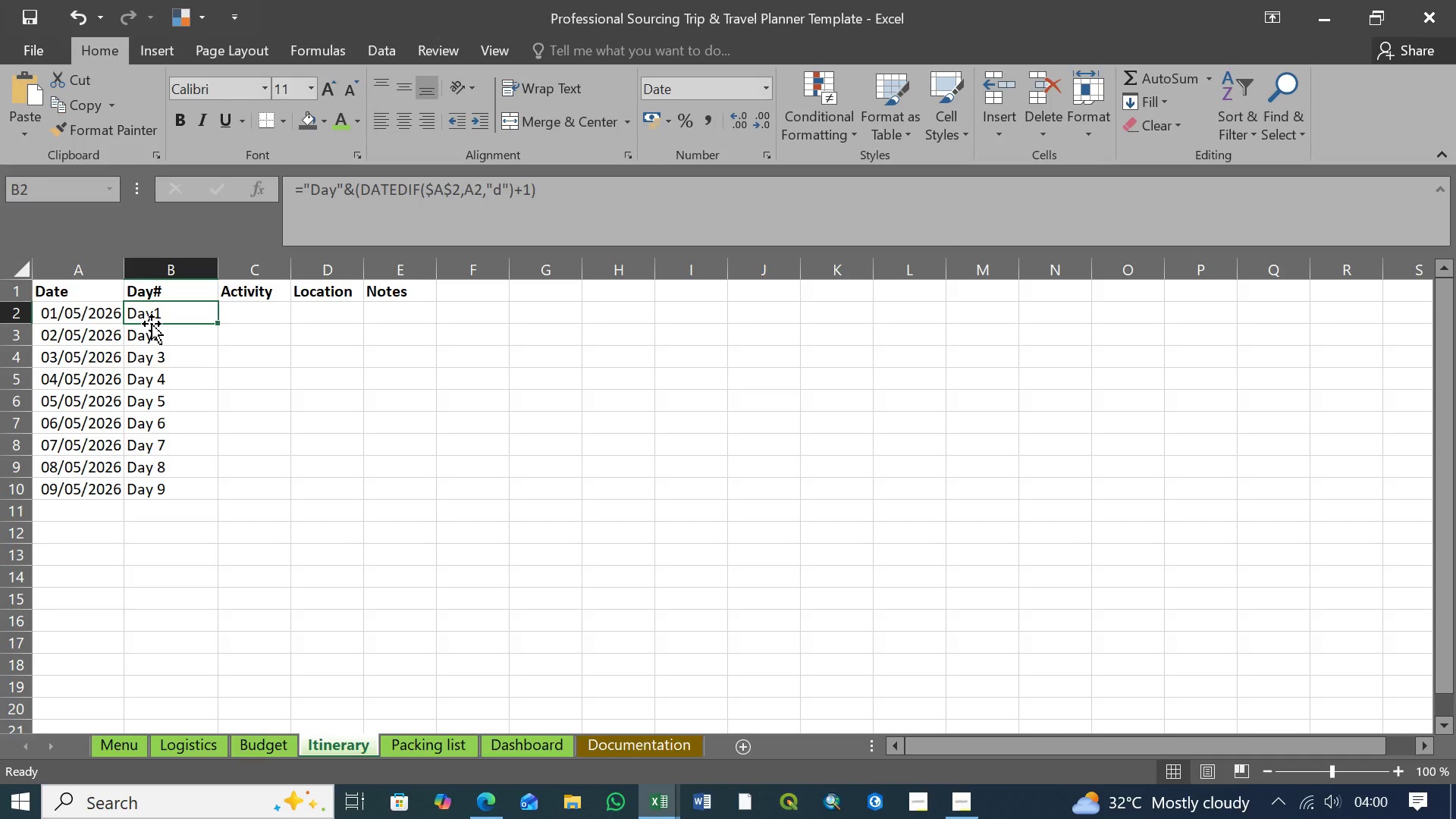 
wait(41.3)
 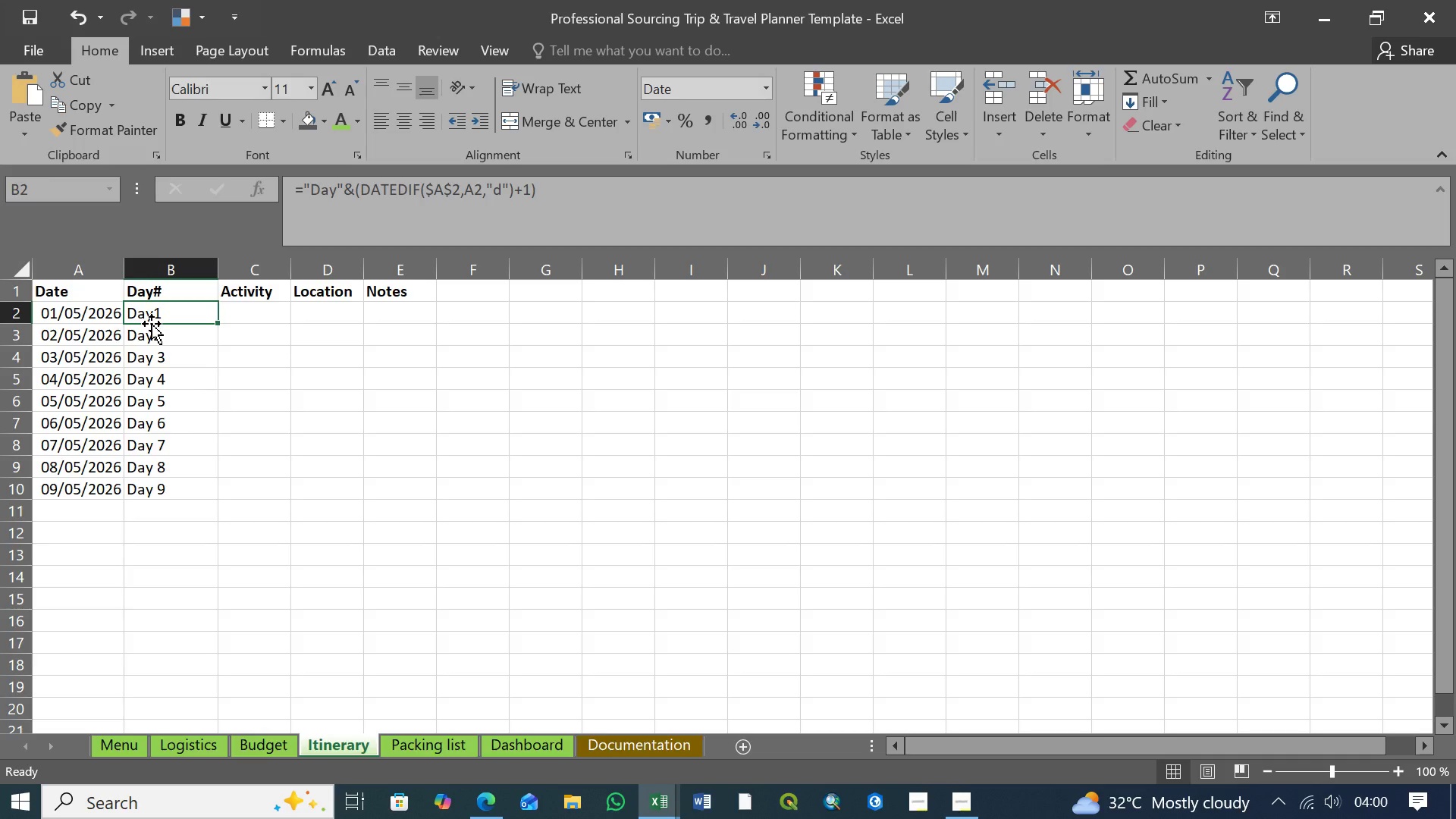 
left_click([223, 317])
 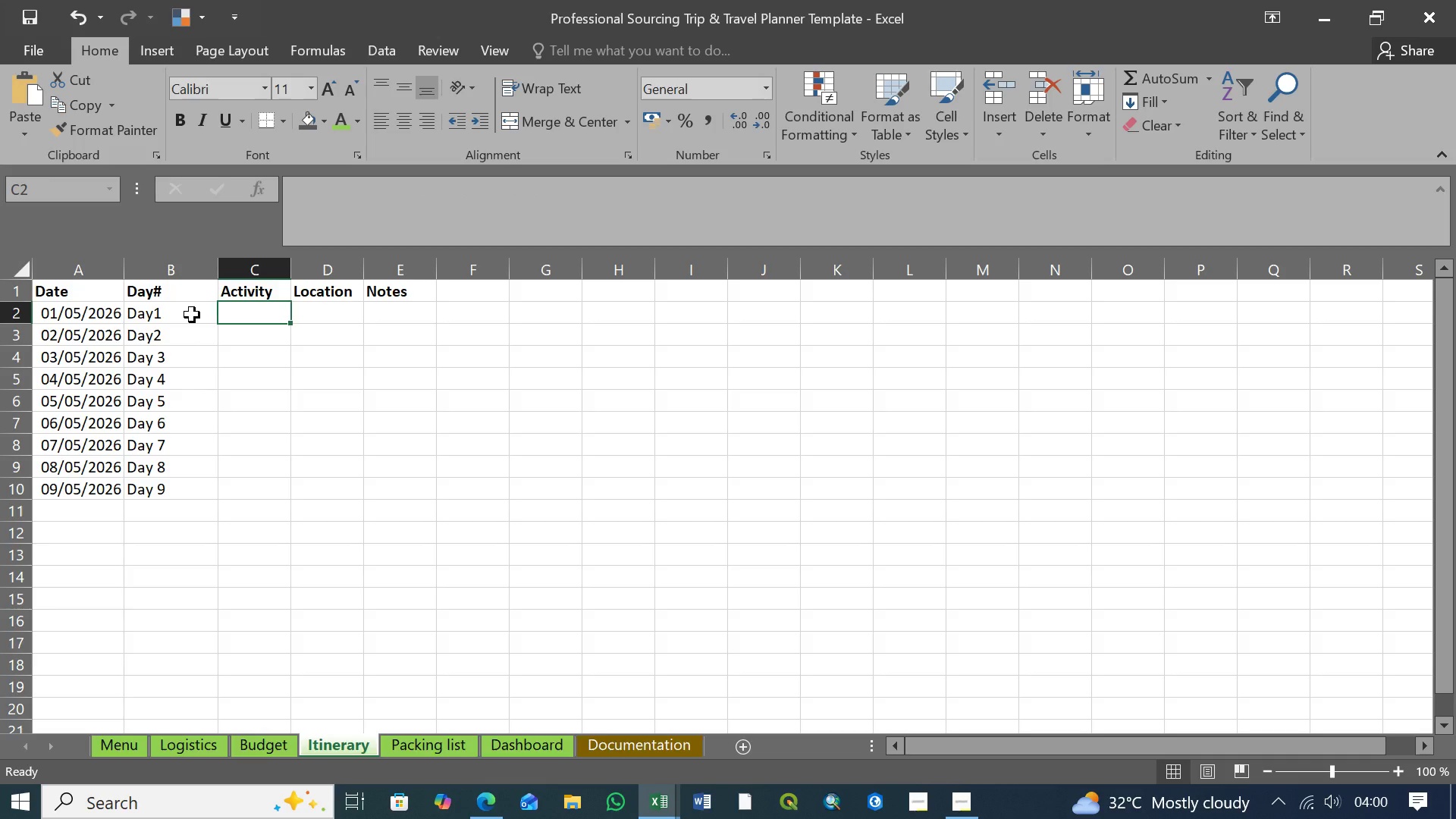 
wait(12.92)
 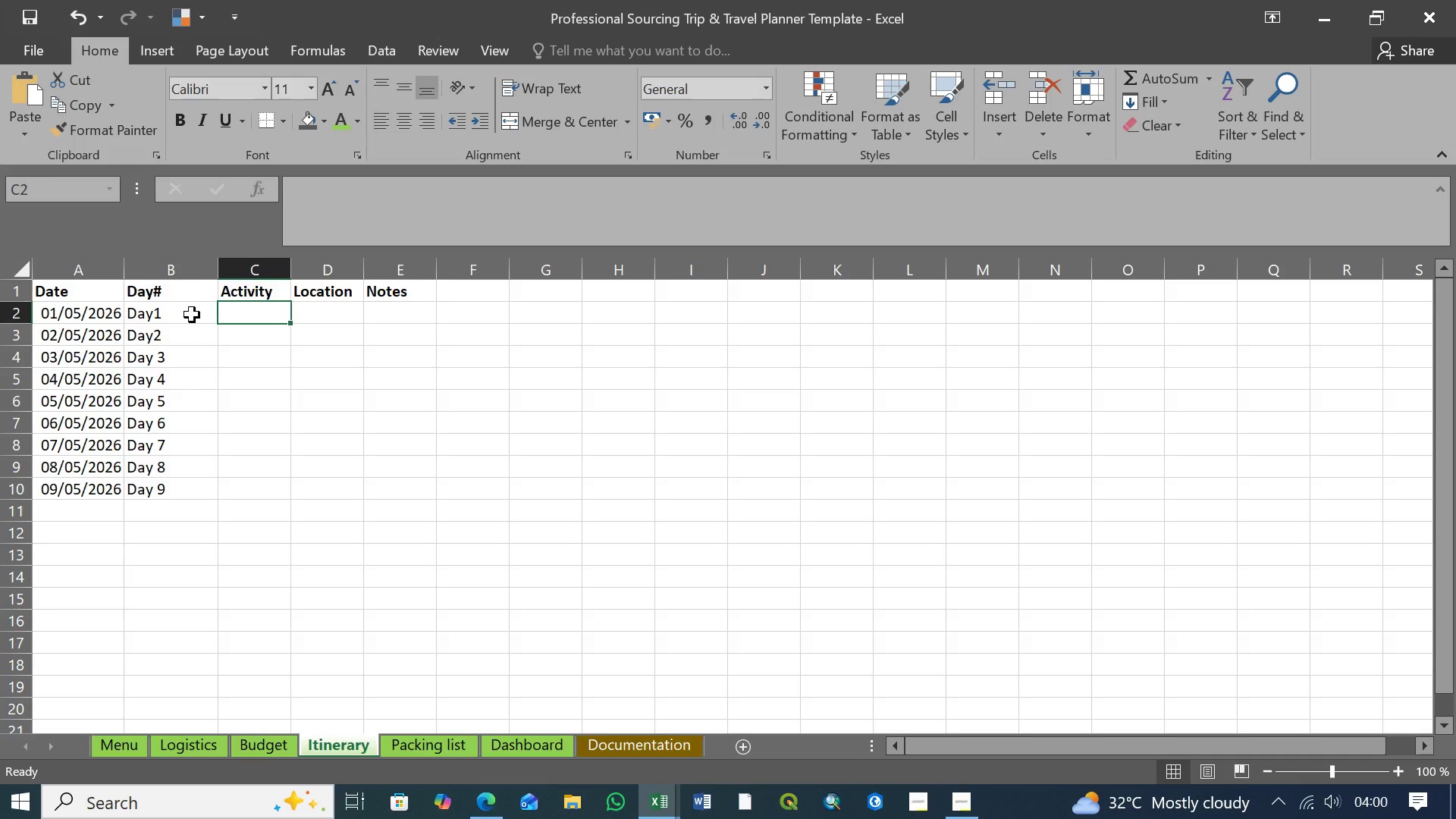 
left_click([236, 316])
 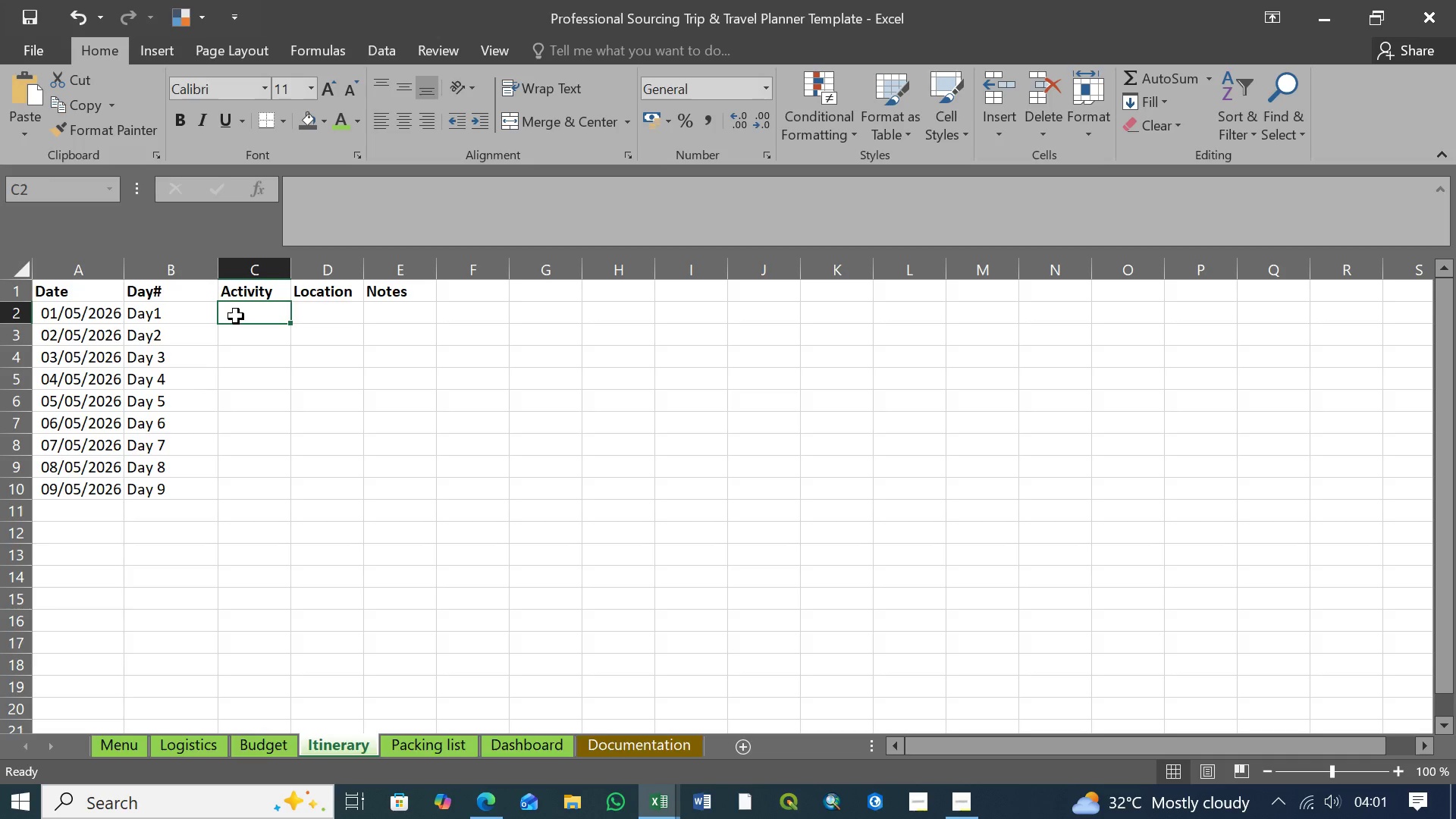 
wait(6.14)
 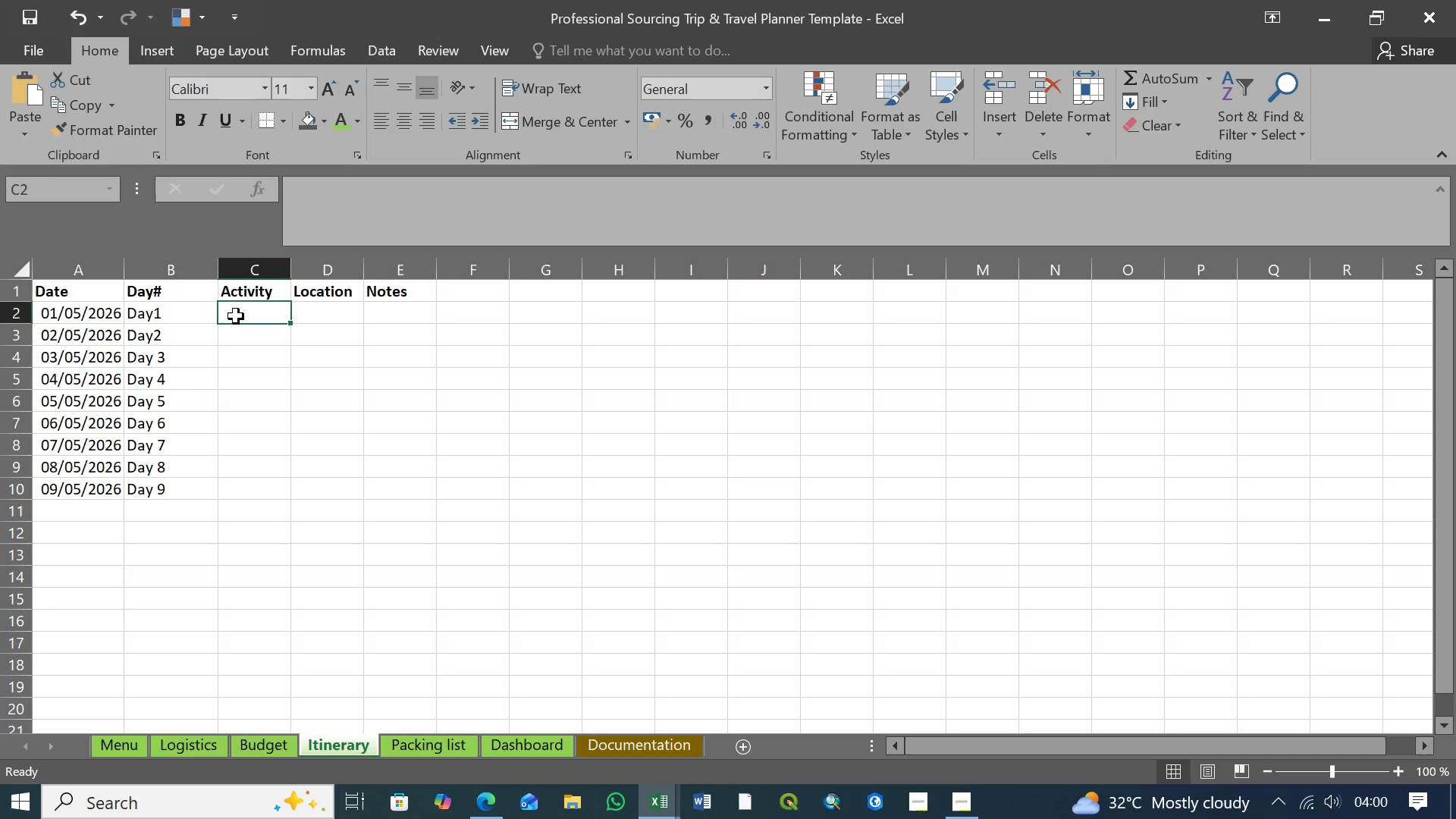 
left_click([92, 315])
 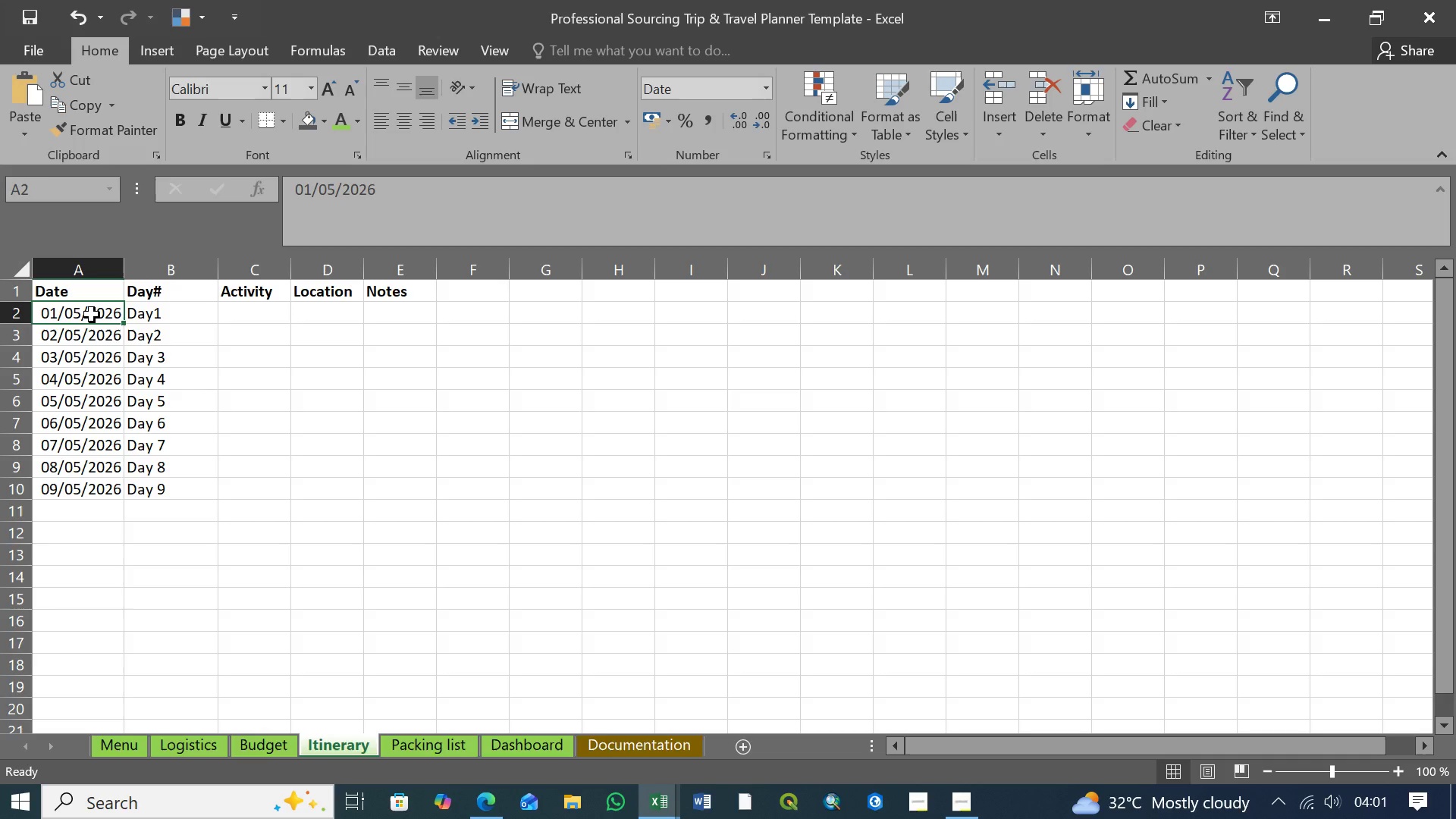 
wait(9.78)
 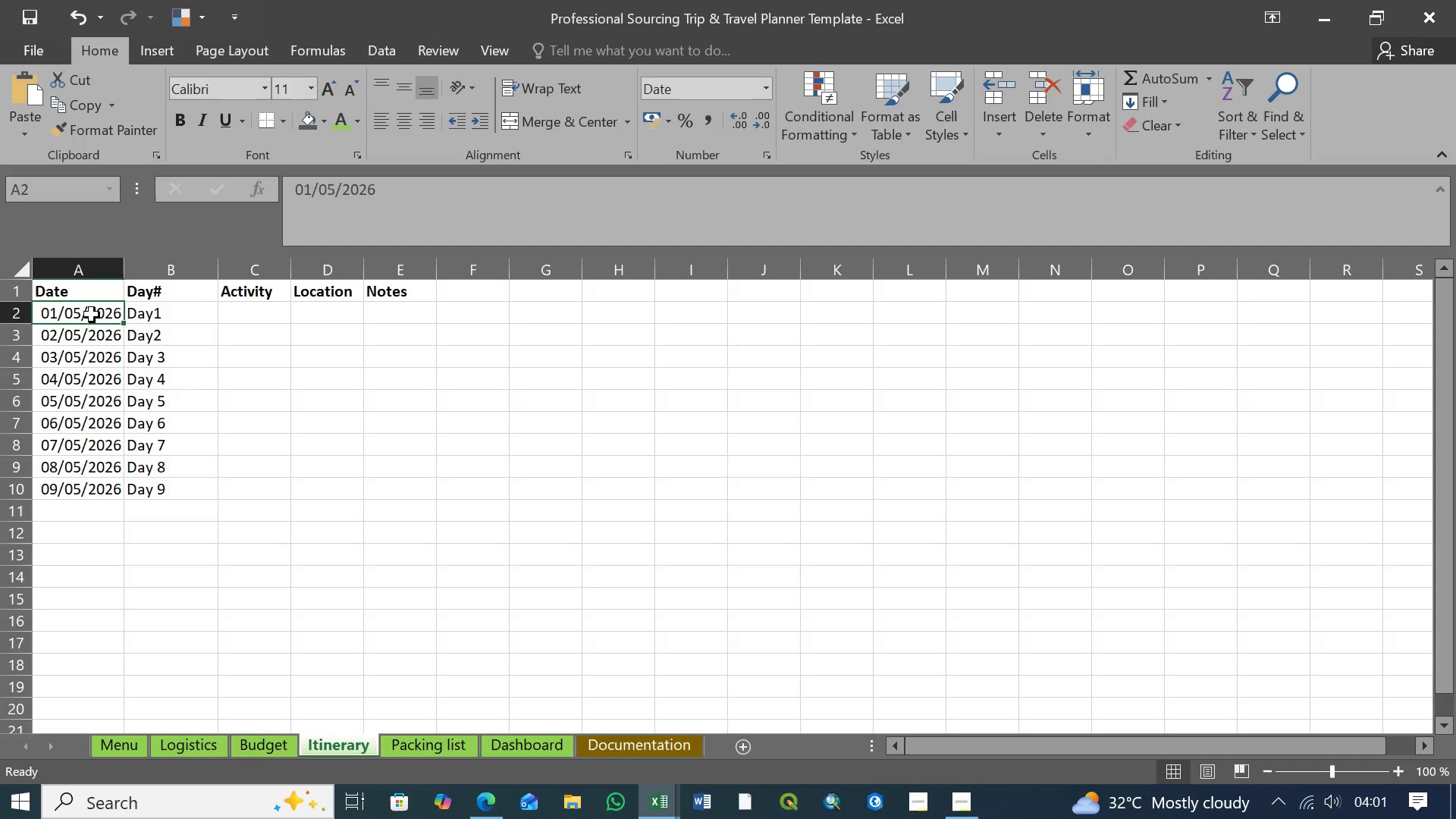 
left_click([70, 297])
 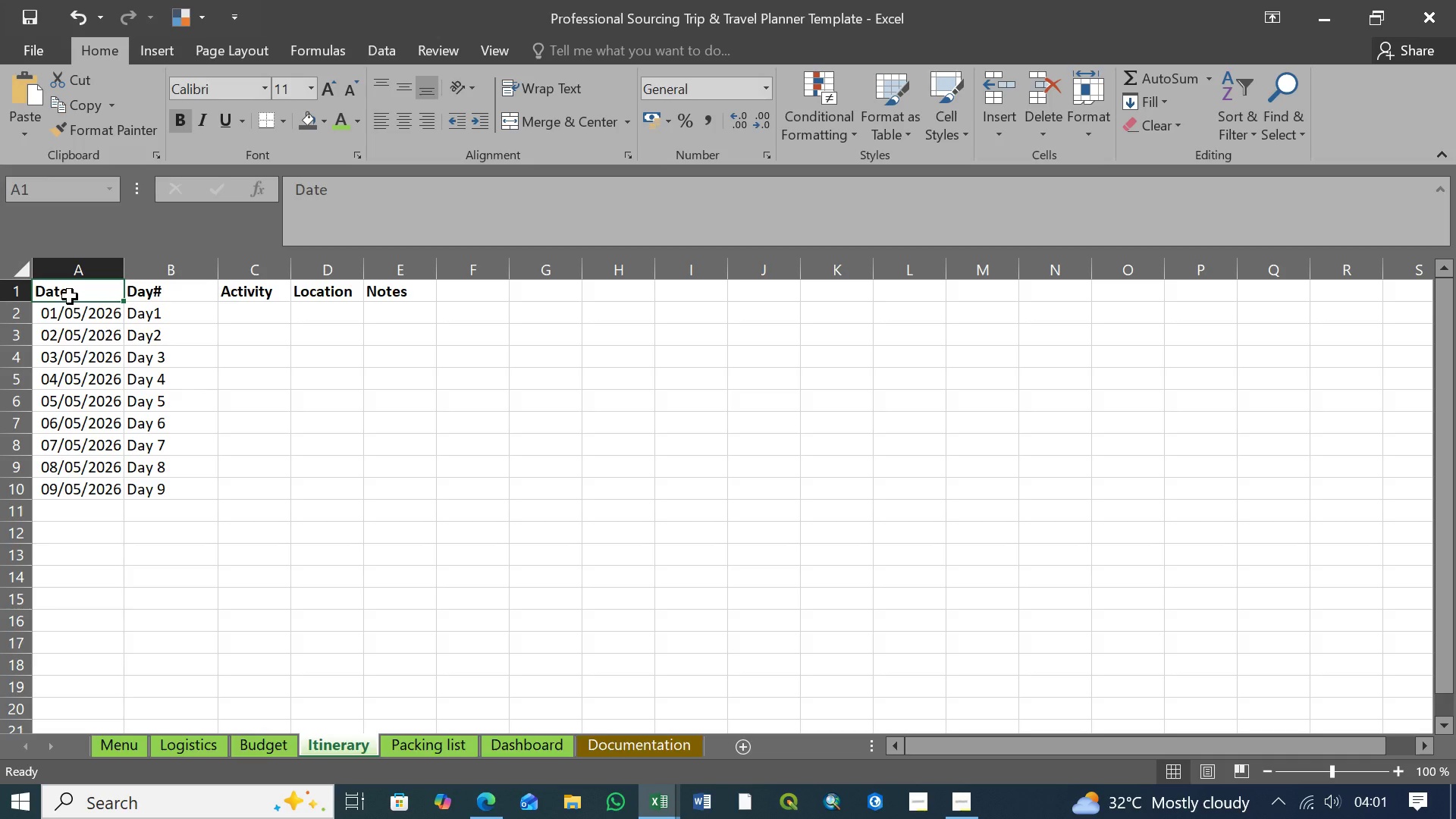 
wait(5.83)
 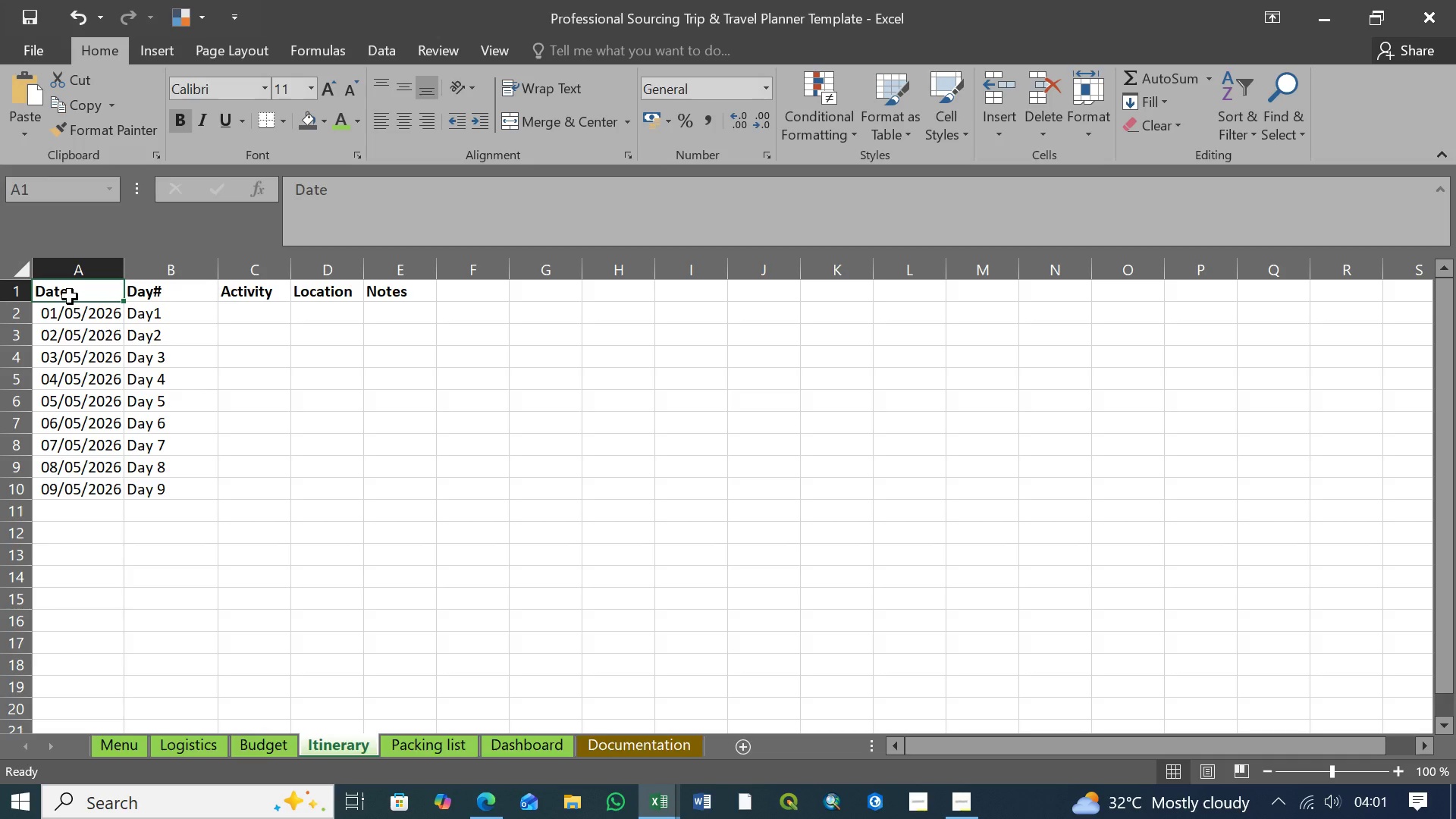 
hold_key(key=ShiftLeft, duration=1.51)
 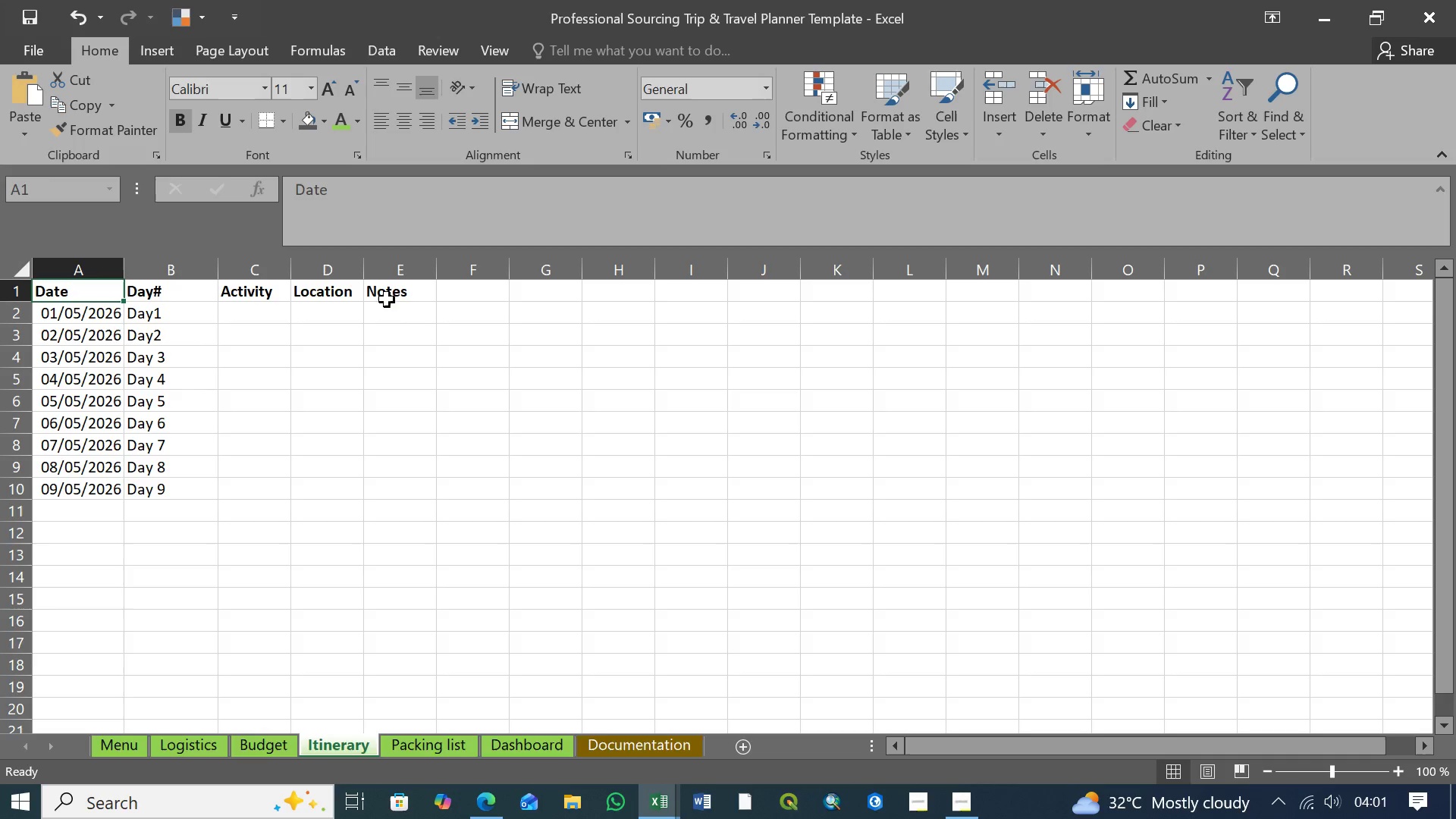 
hold_key(key=ShiftLeft, duration=1.52)
 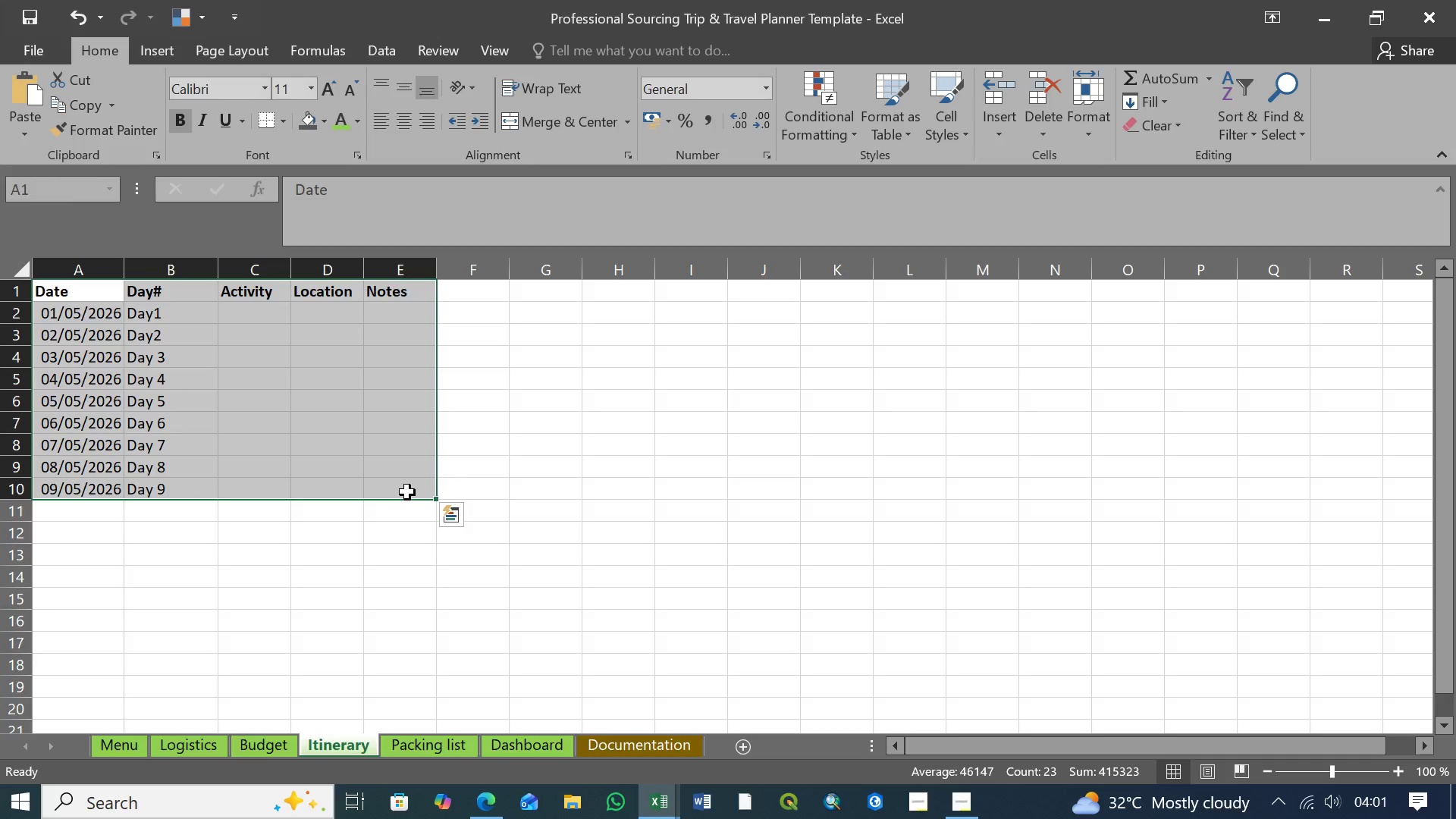 
hold_key(key=ShiftLeft, duration=0.58)
left_click([407, 492])
 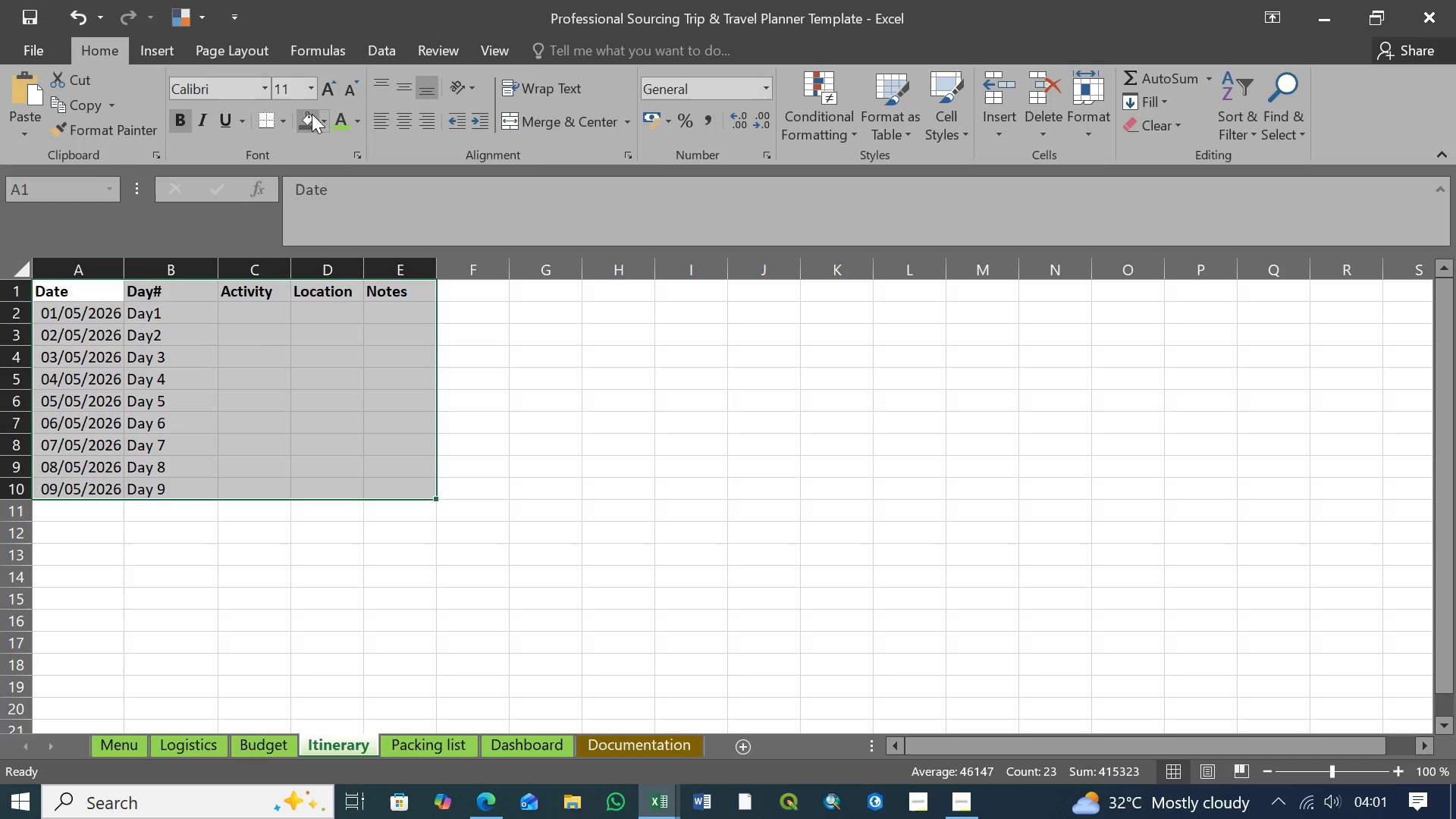 
left_click([278, 121])
 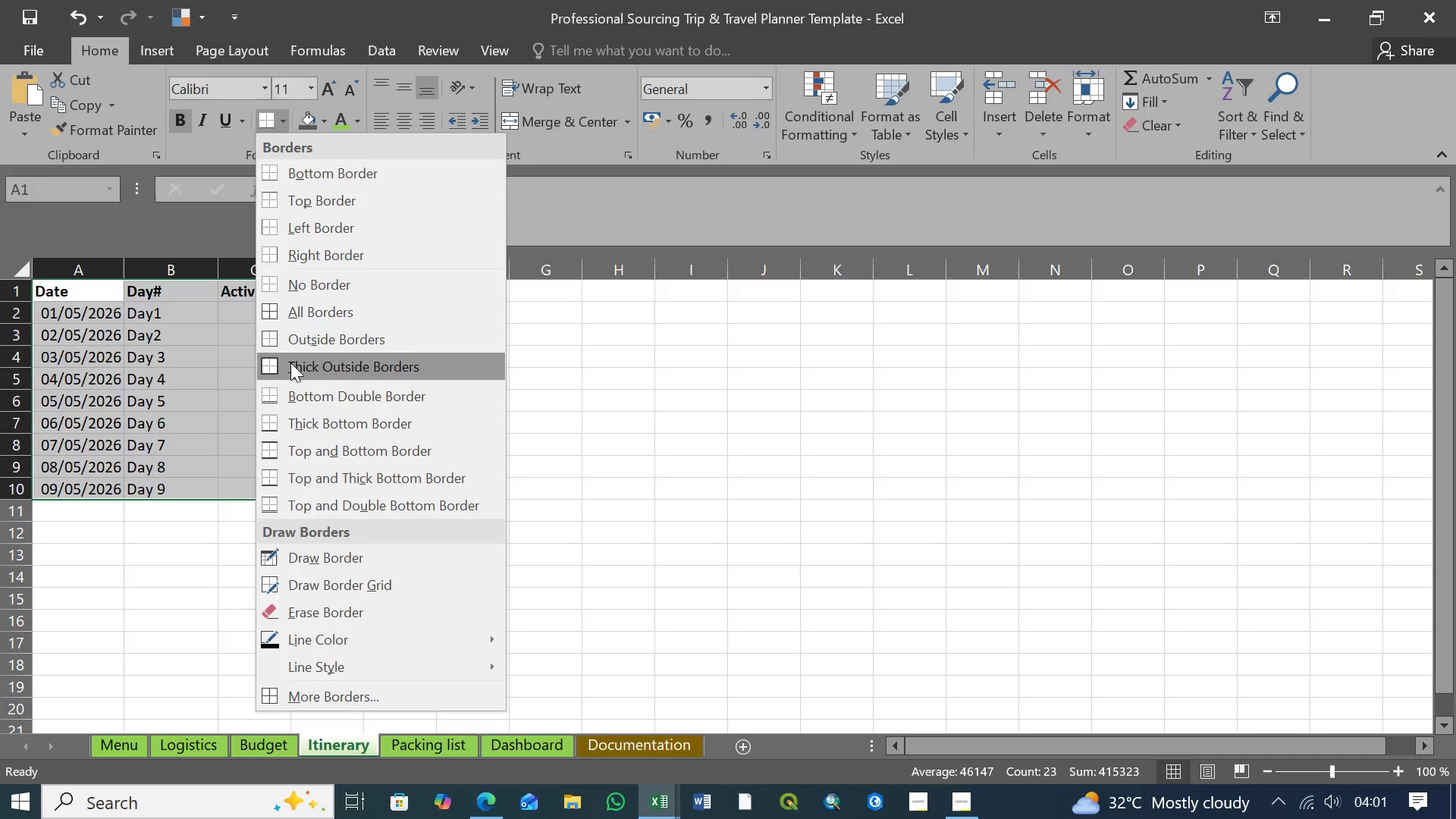 
wait(6.48)
 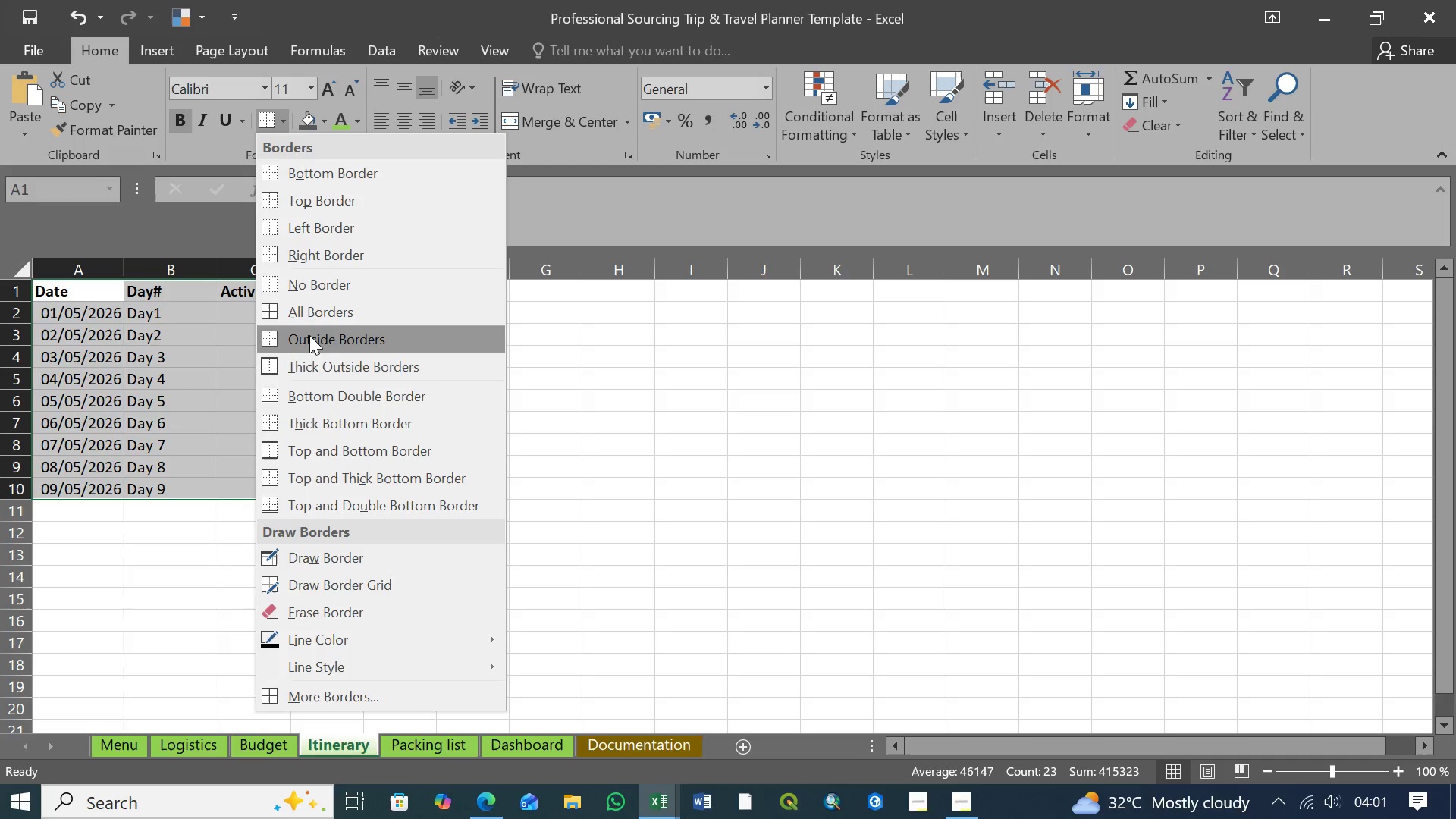 
left_click([307, 313])
 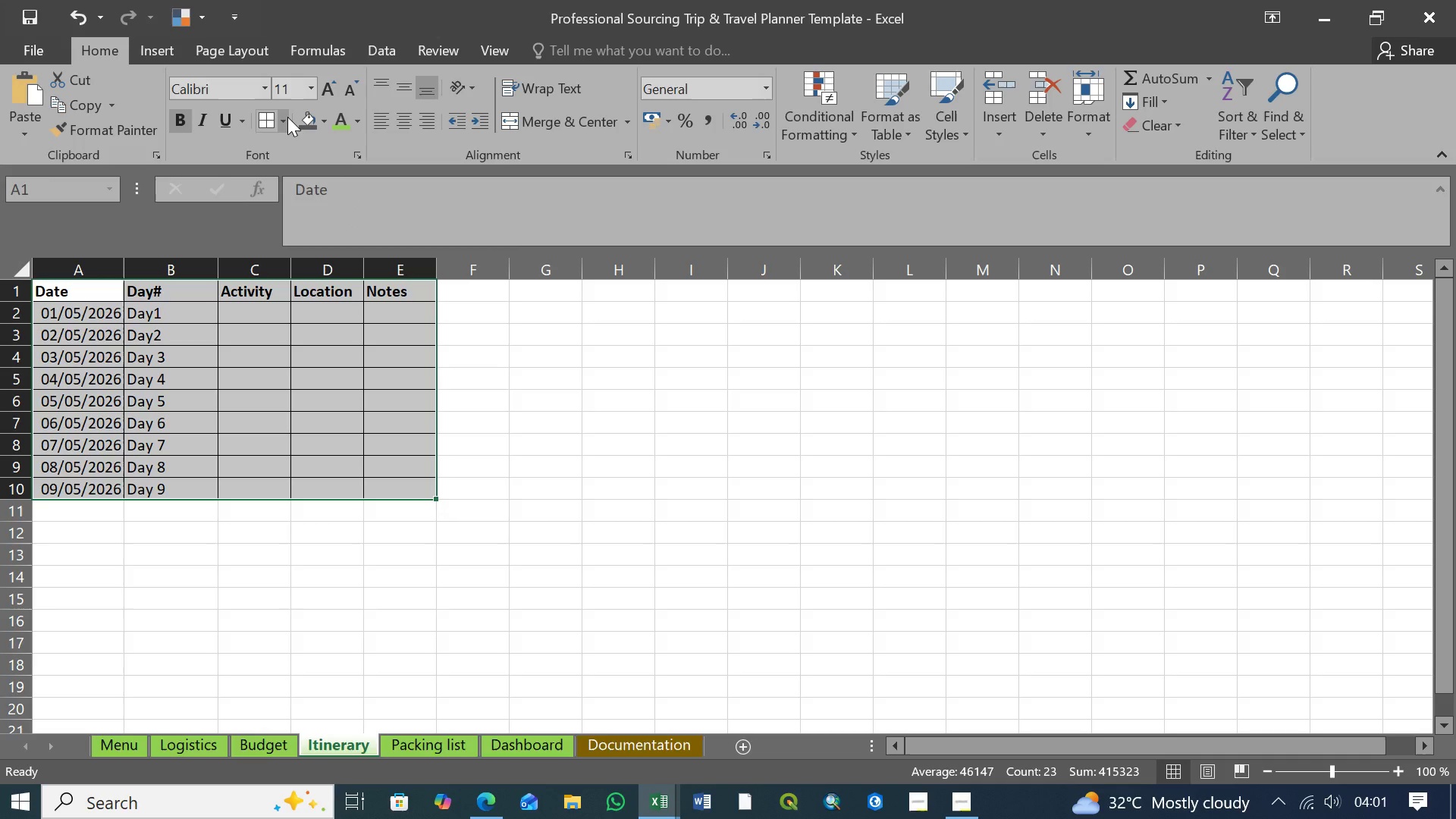 
left_click([284, 118])
 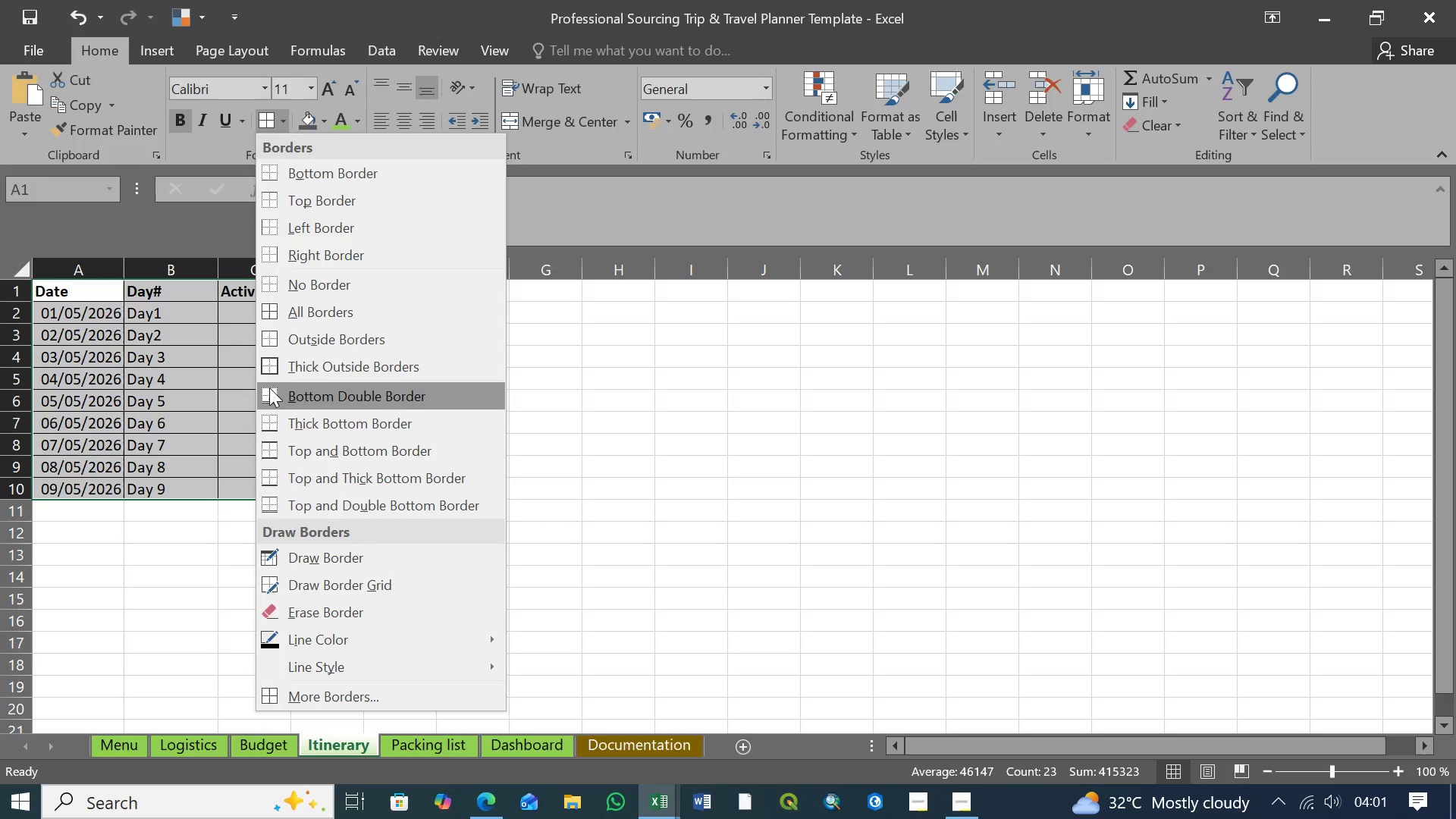 
left_click([275, 365])
 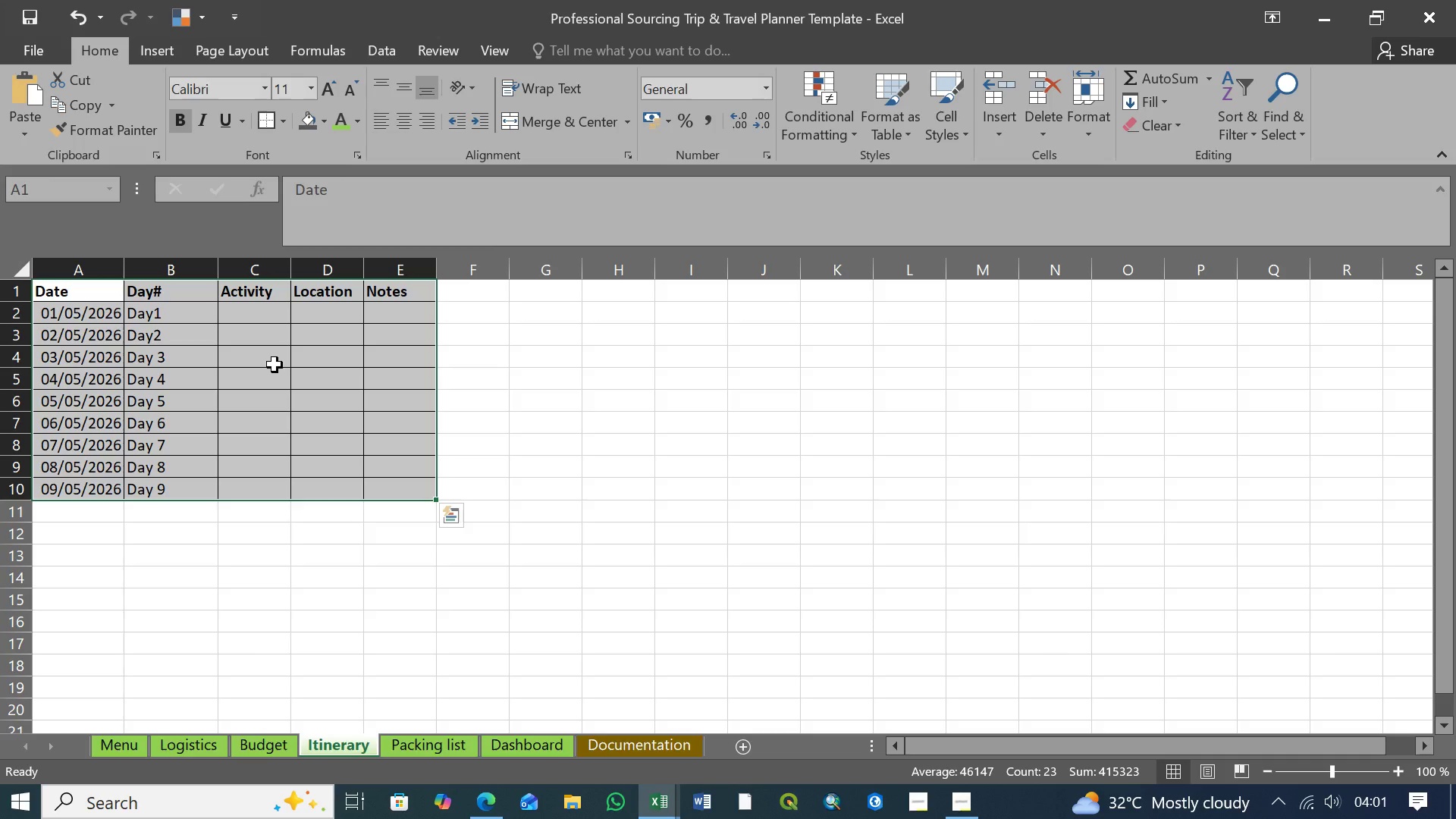 
left_click([80, 297])
 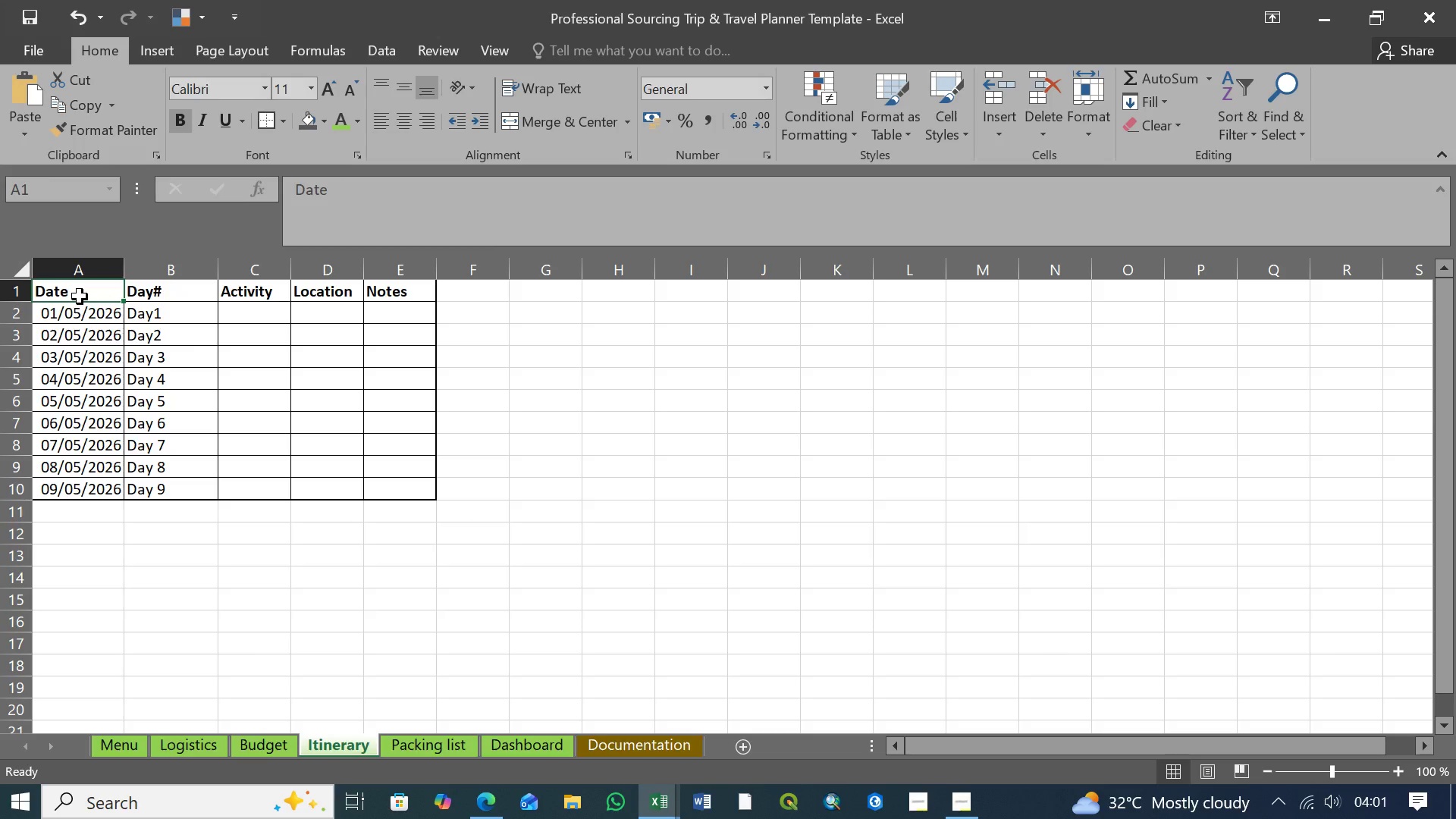 
hold_key(key=ShiftLeft, duration=1.34)
left_click([391, 291])
 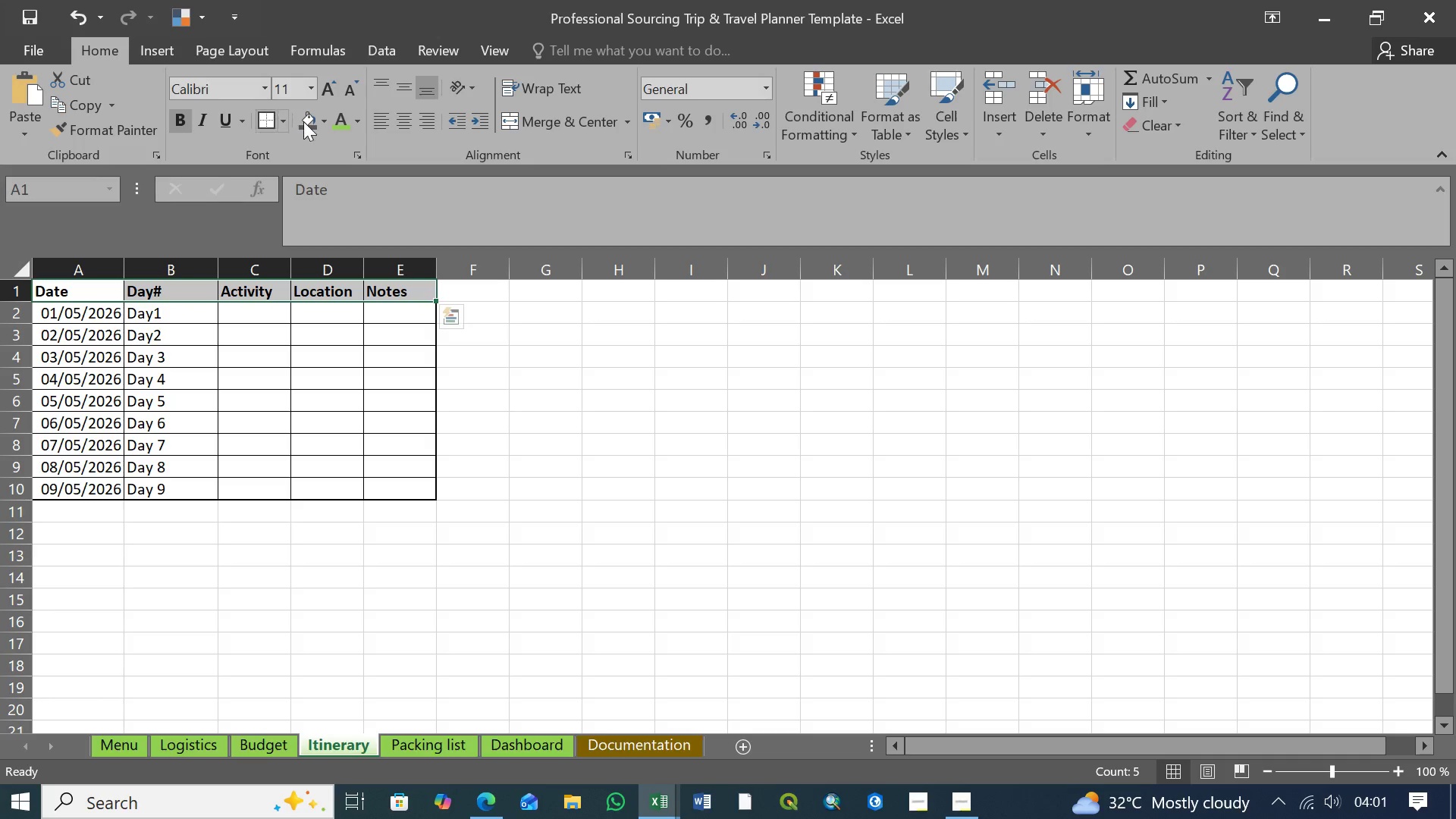 
left_click([321, 124])
 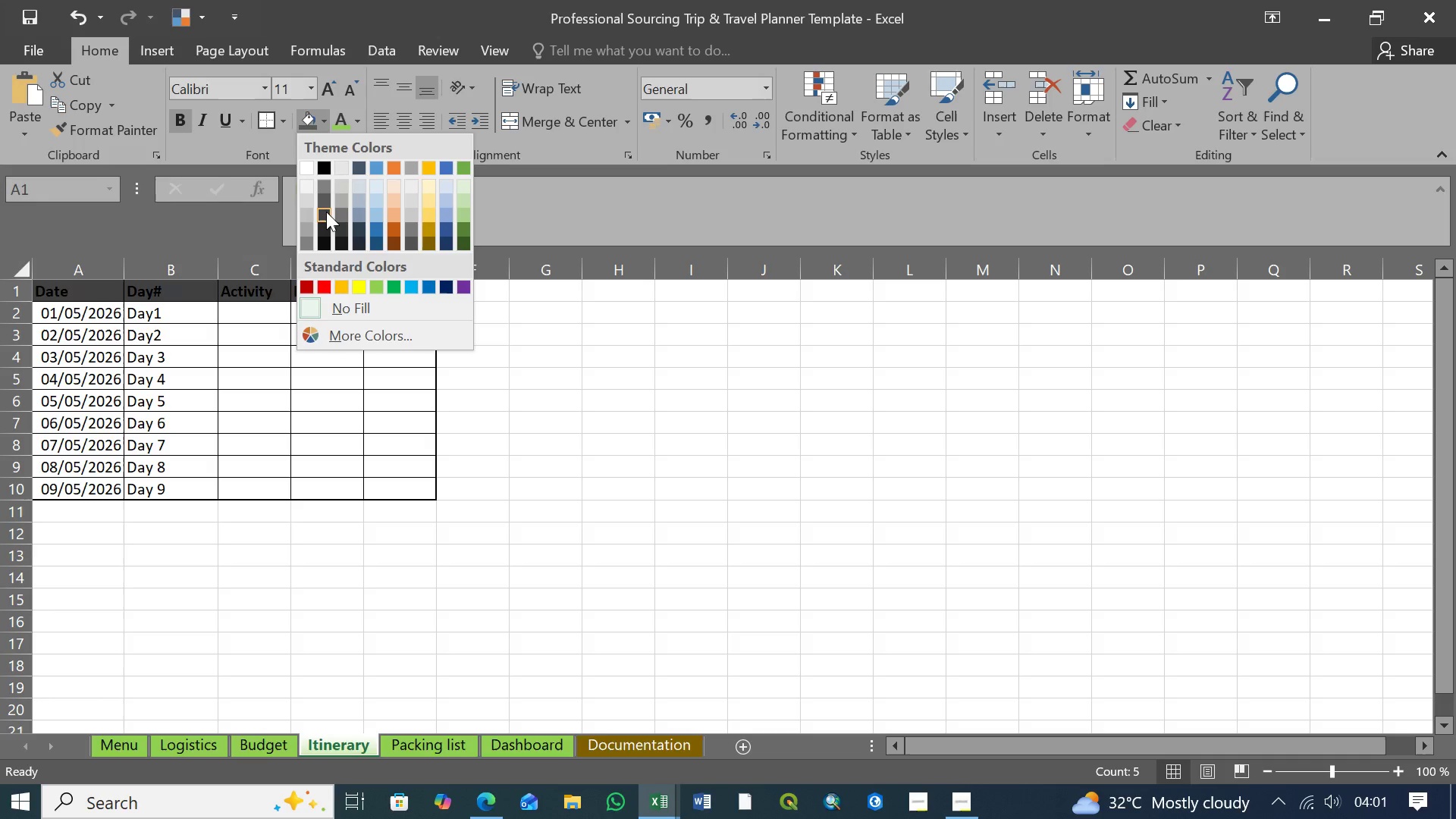 
left_click([326, 212])
 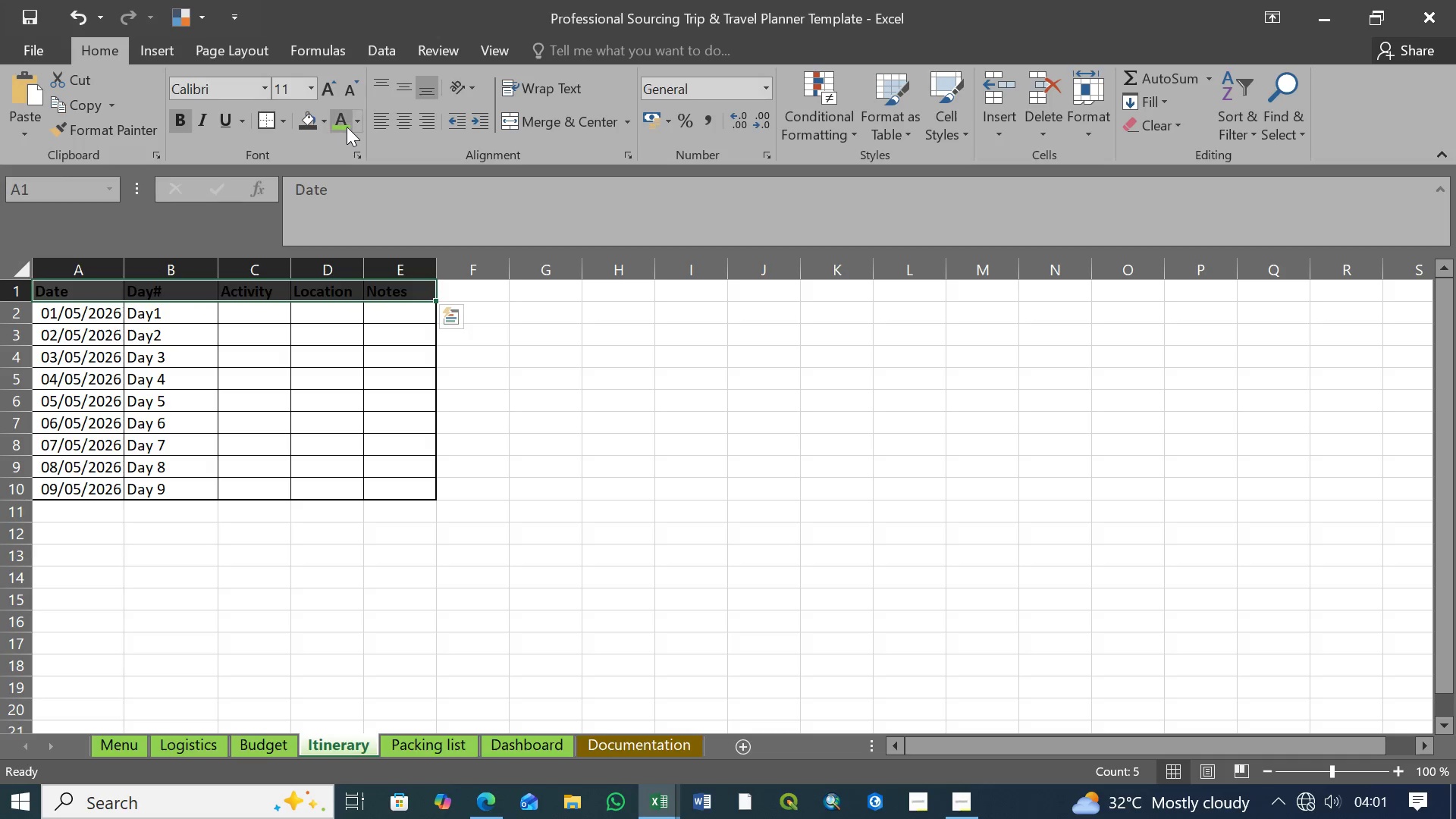 
left_click([353, 123])
 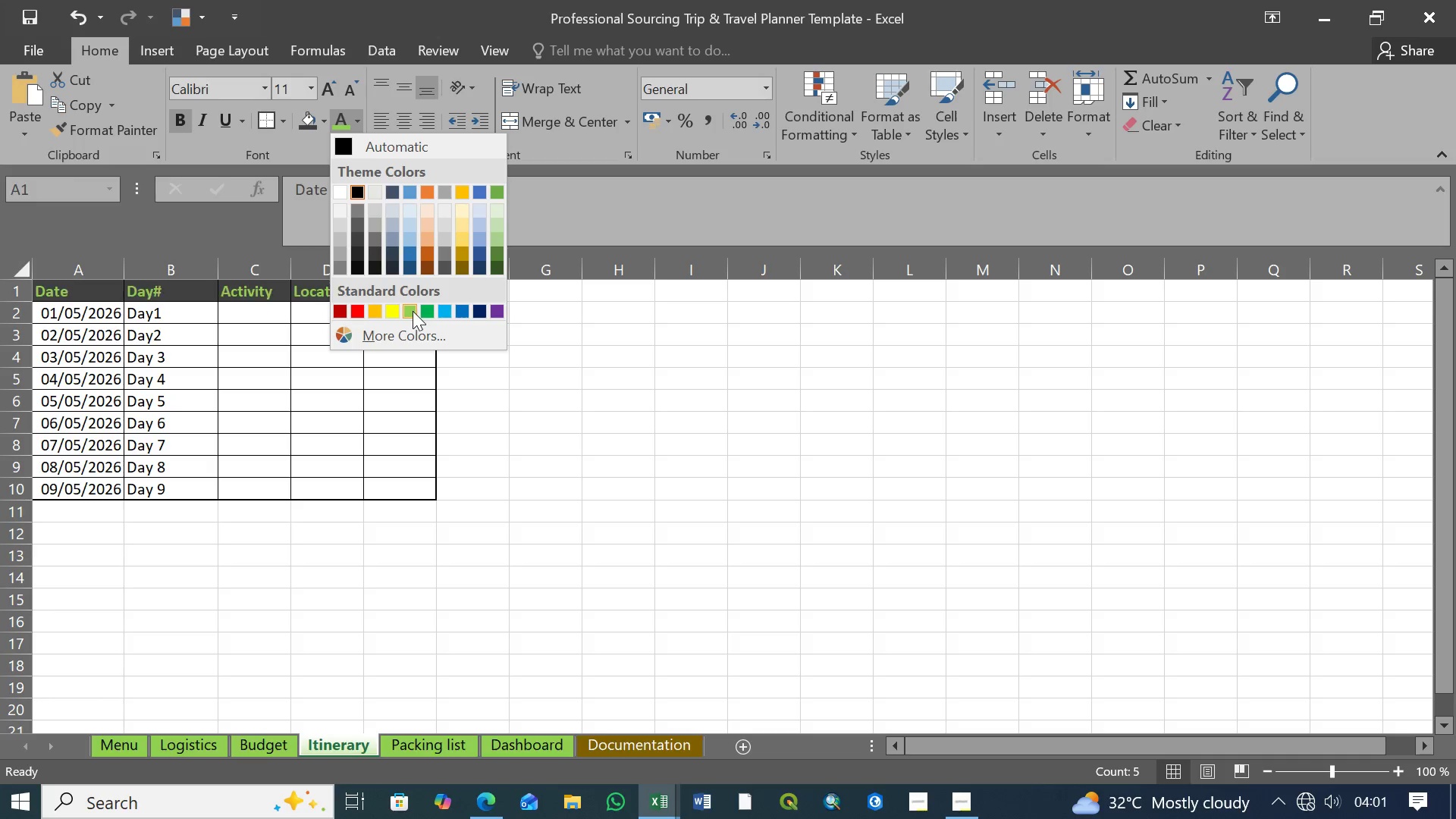 
left_click([413, 311])
 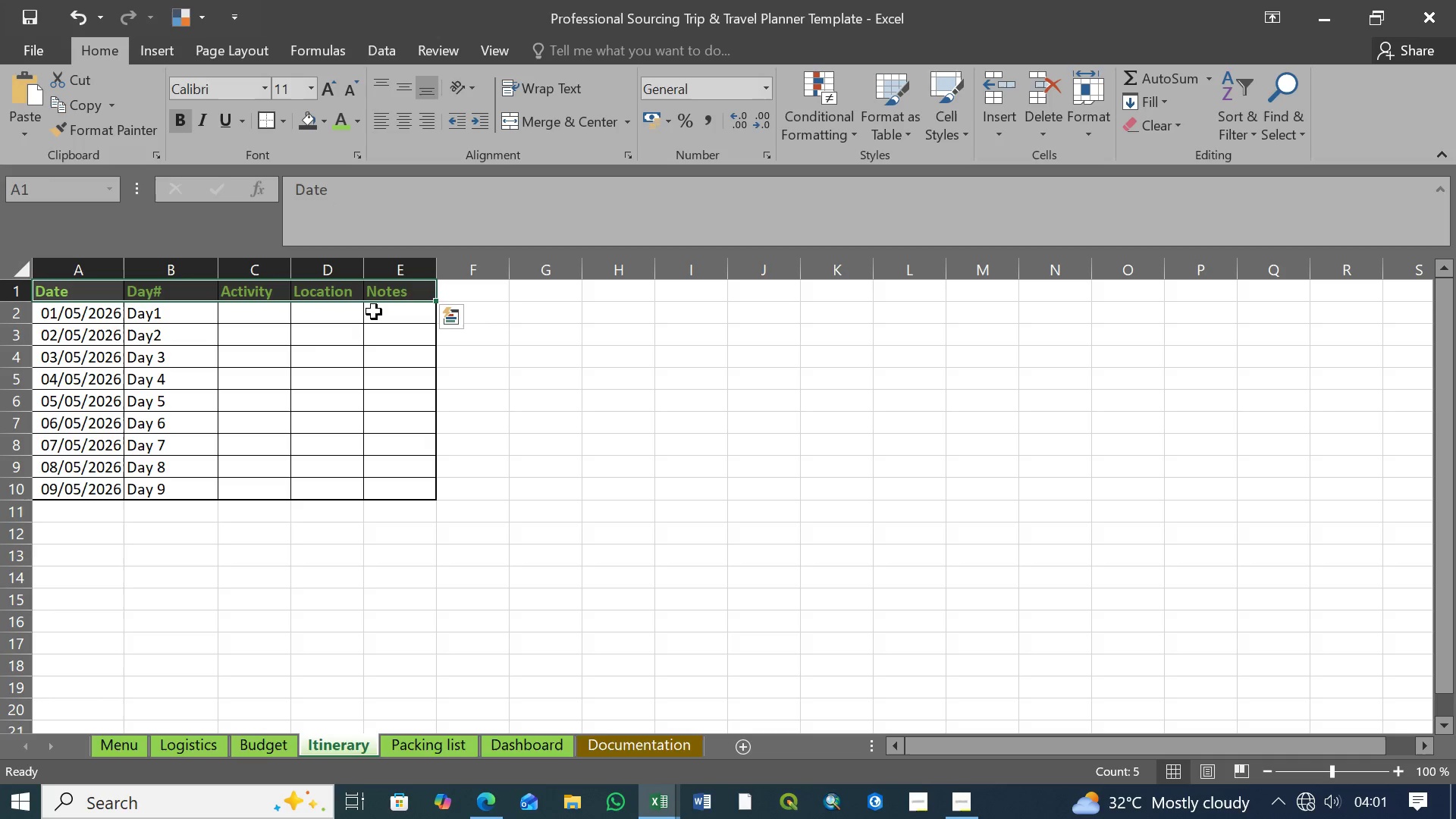 
left_click([382, 312])
 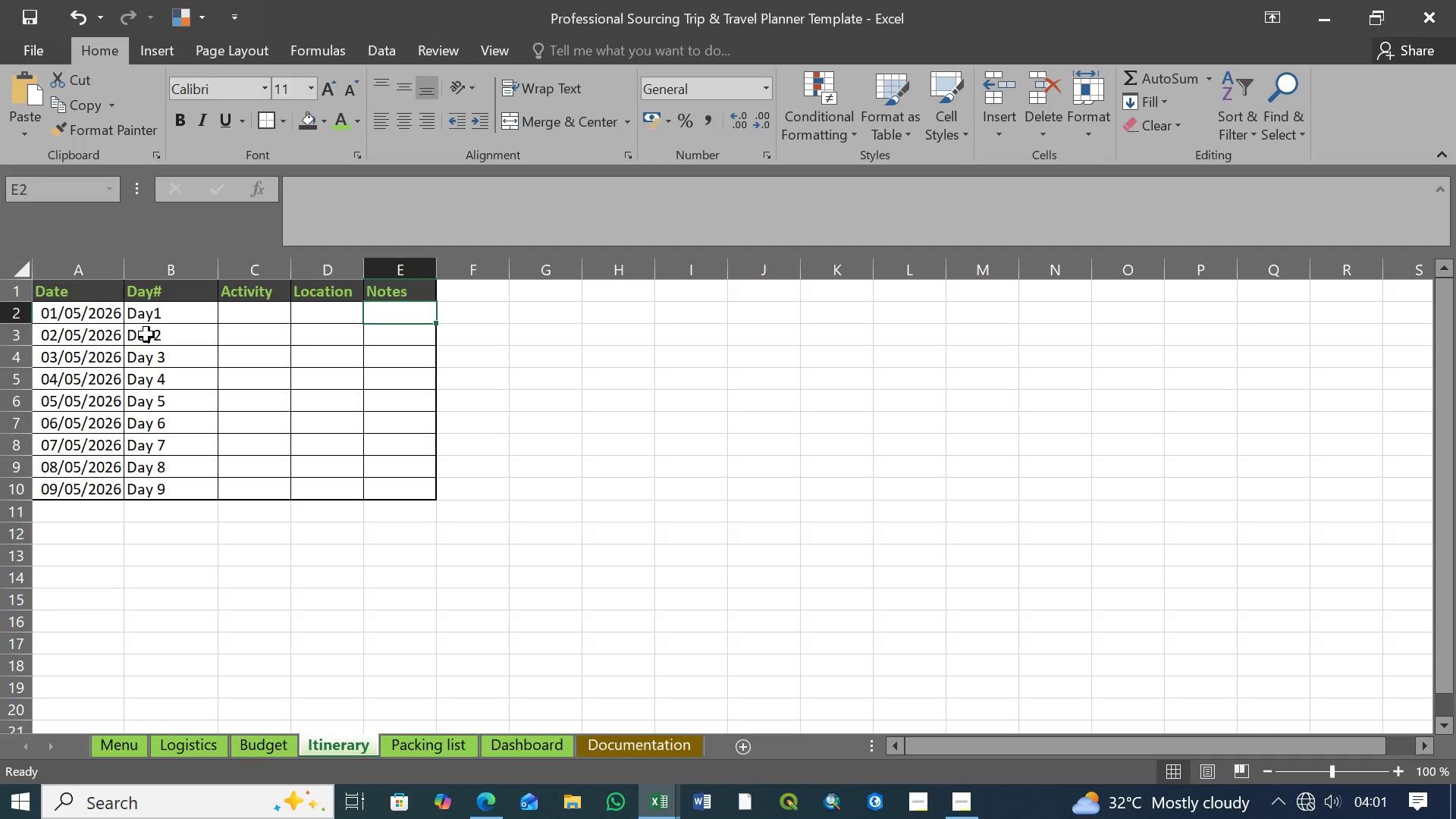 
key(Control+S)
 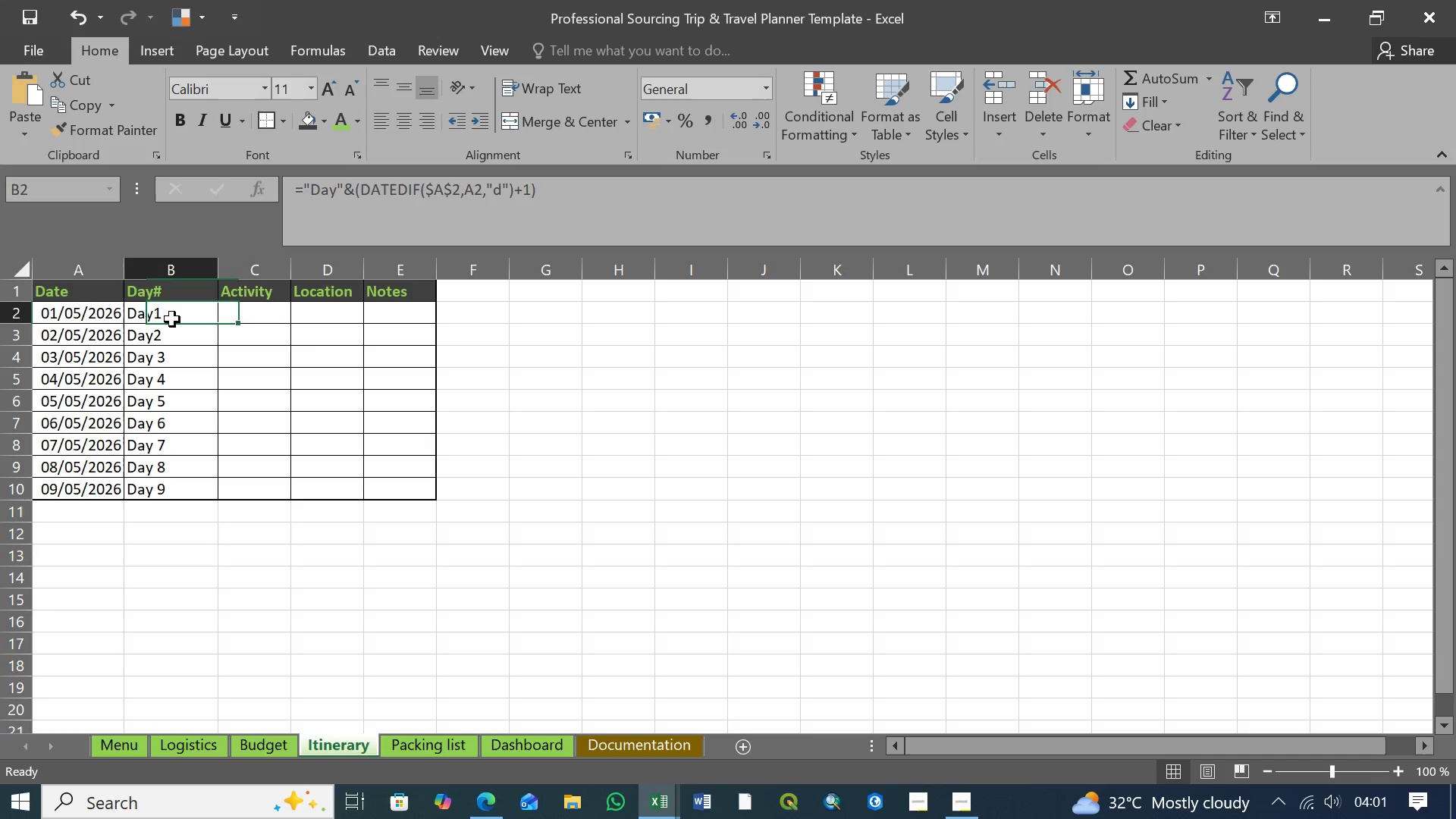 
left_click([256, 312])
 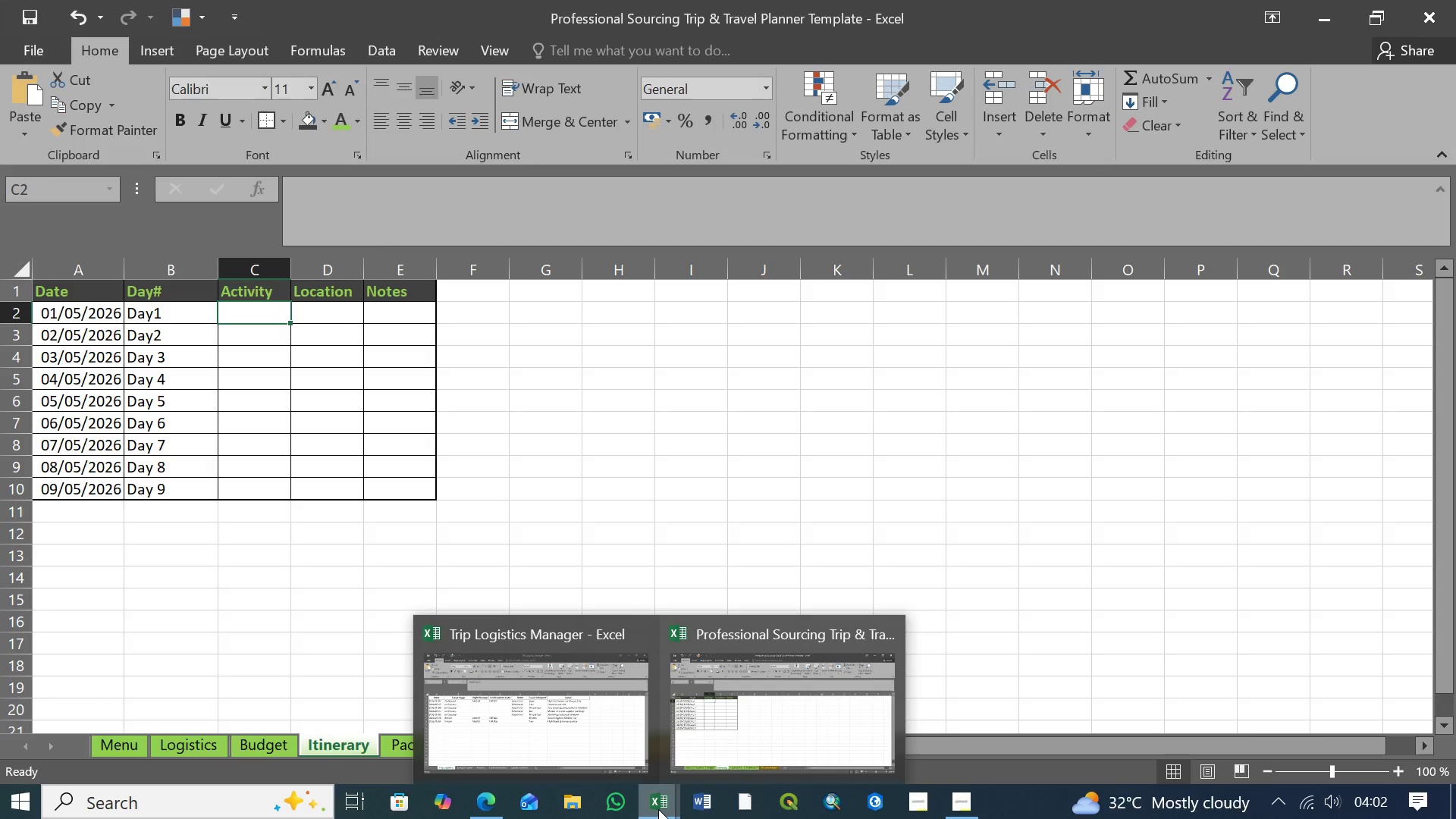 
wait(5.36)
 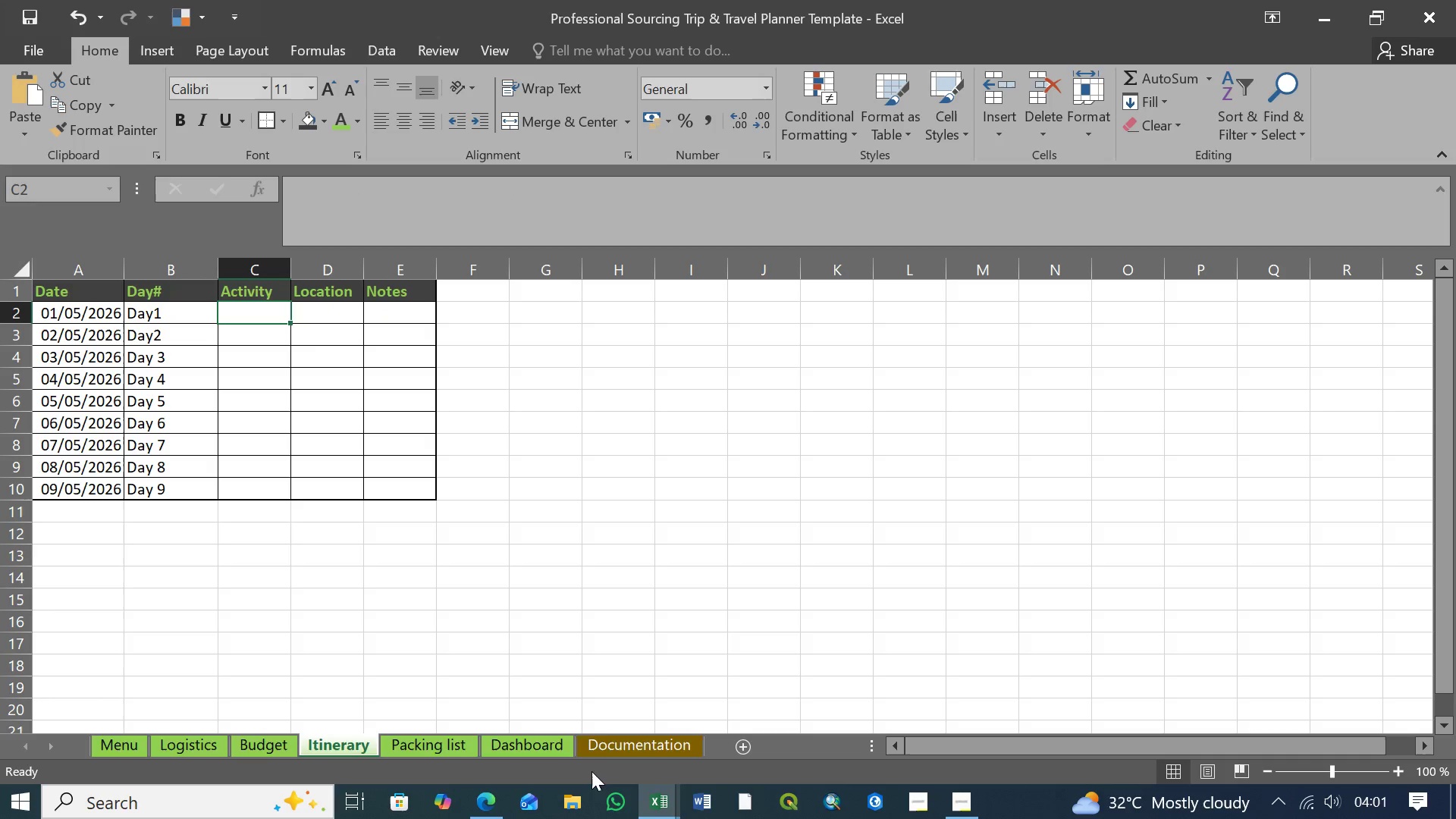 
left_click([564, 732])
 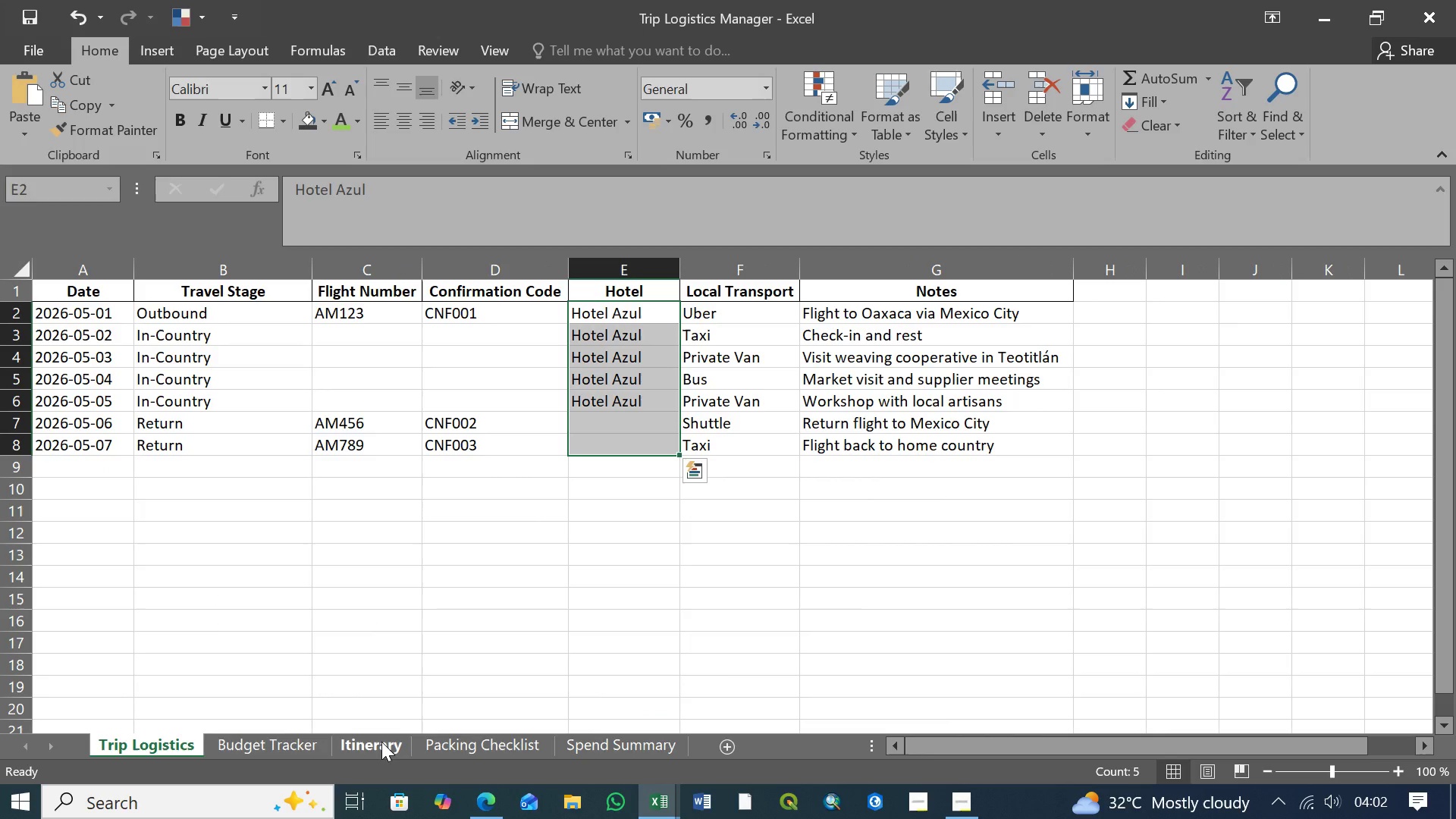 
left_click([381, 742])
 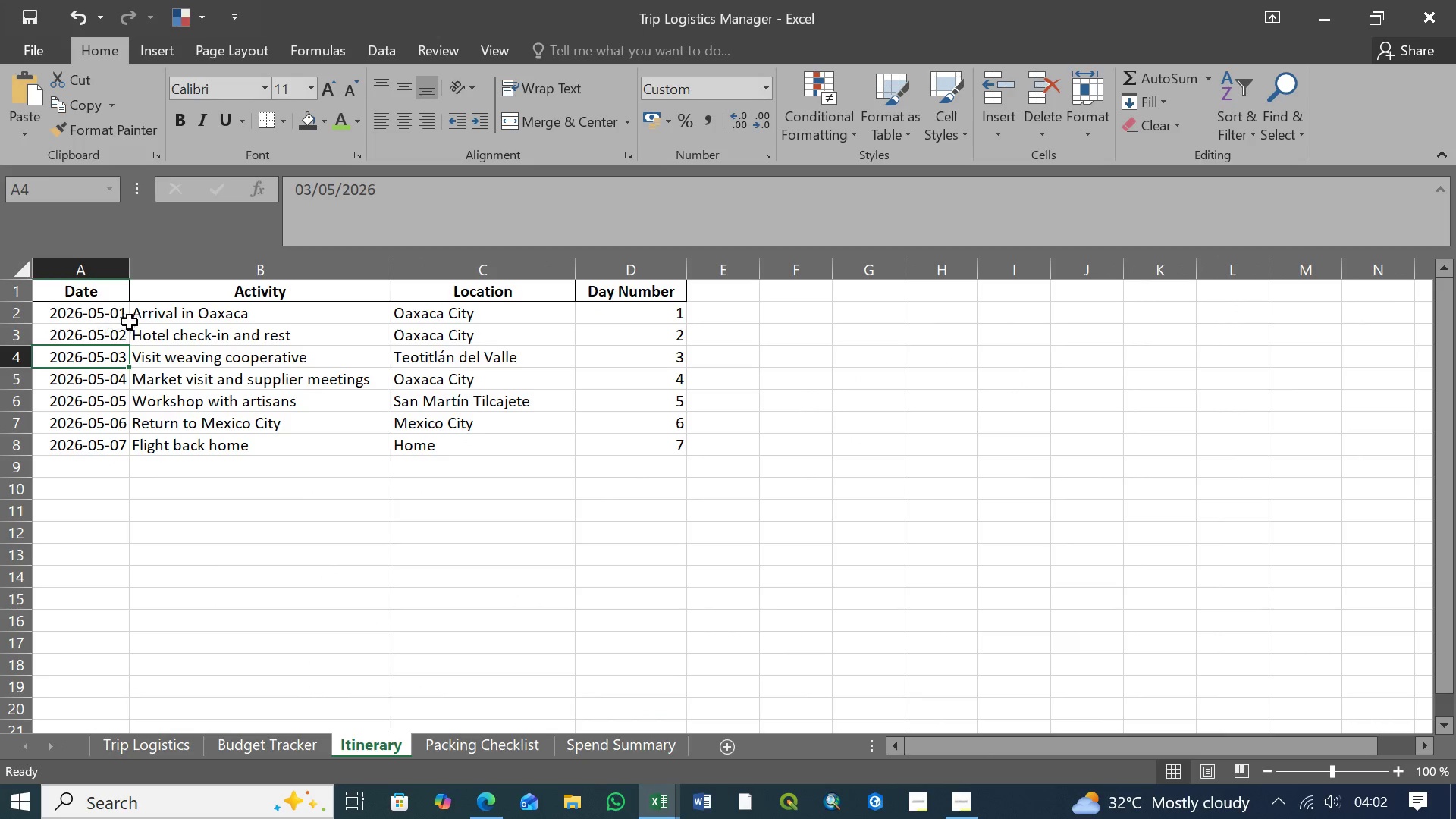 
wait(8.16)
 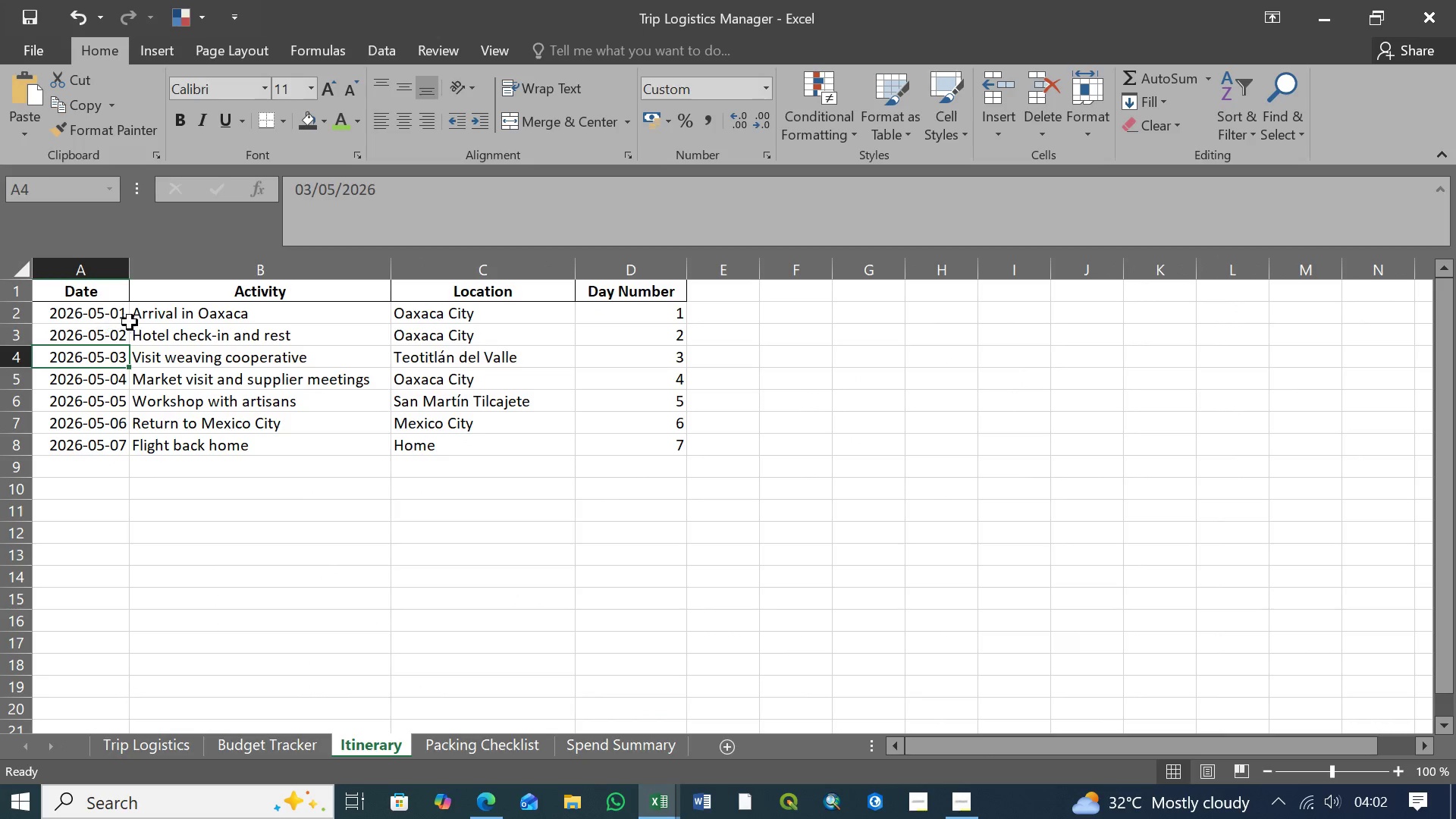 
left_click([428, 314])
 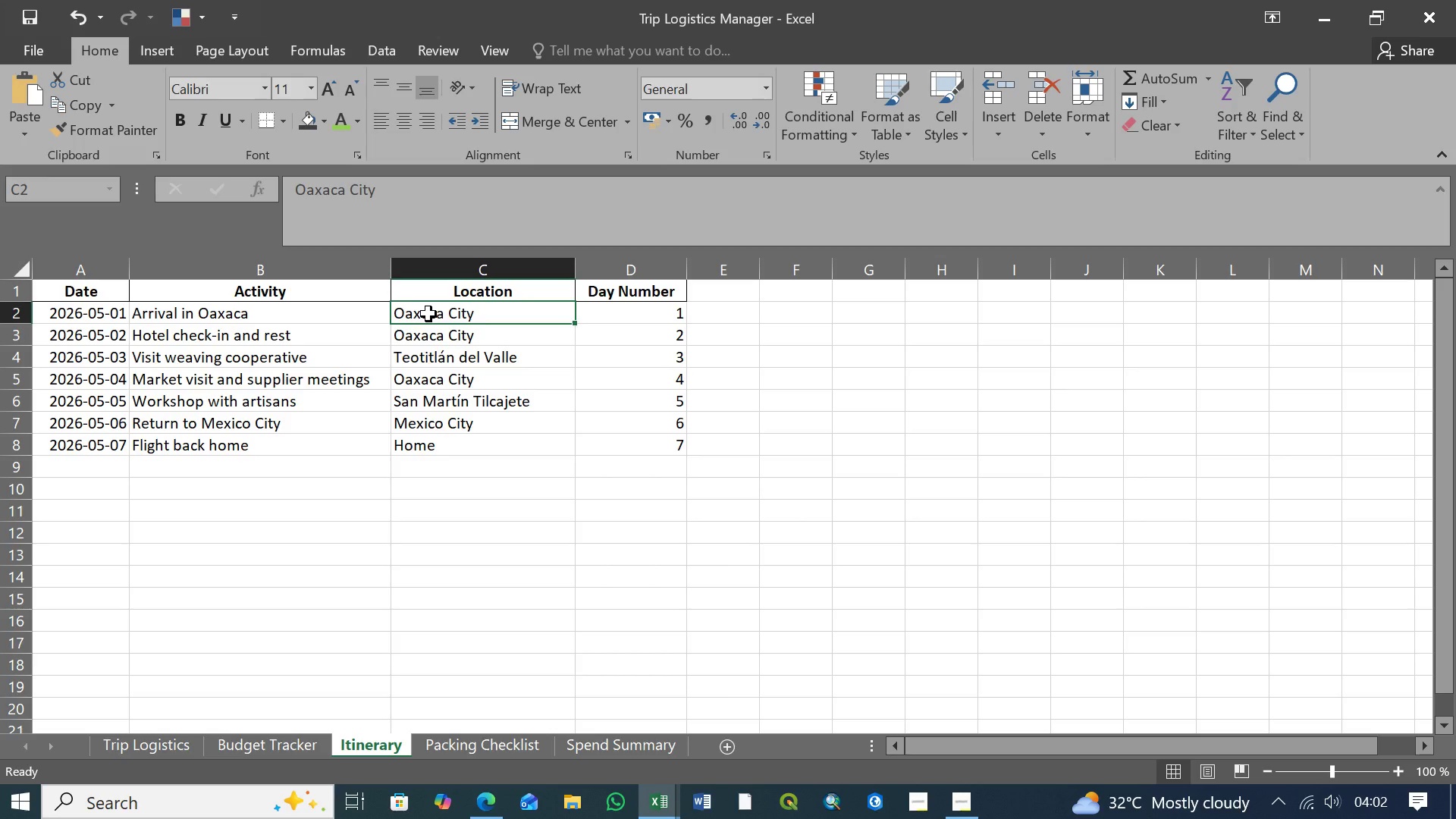 
hold_key(key=ShiftLeft, duration=1.51)
left_click([438, 448])
 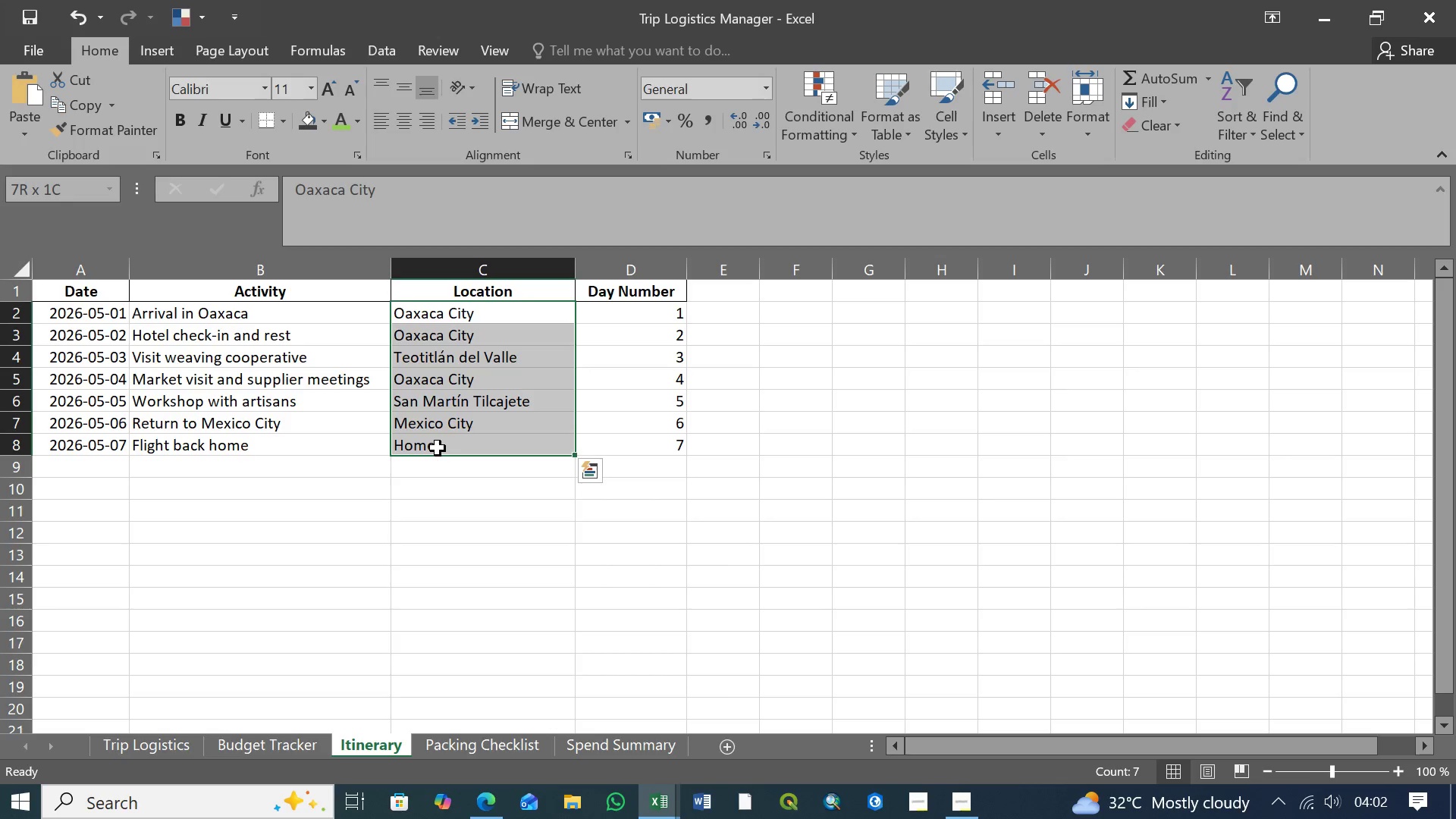 
key(Shift+ShiftLeft)
 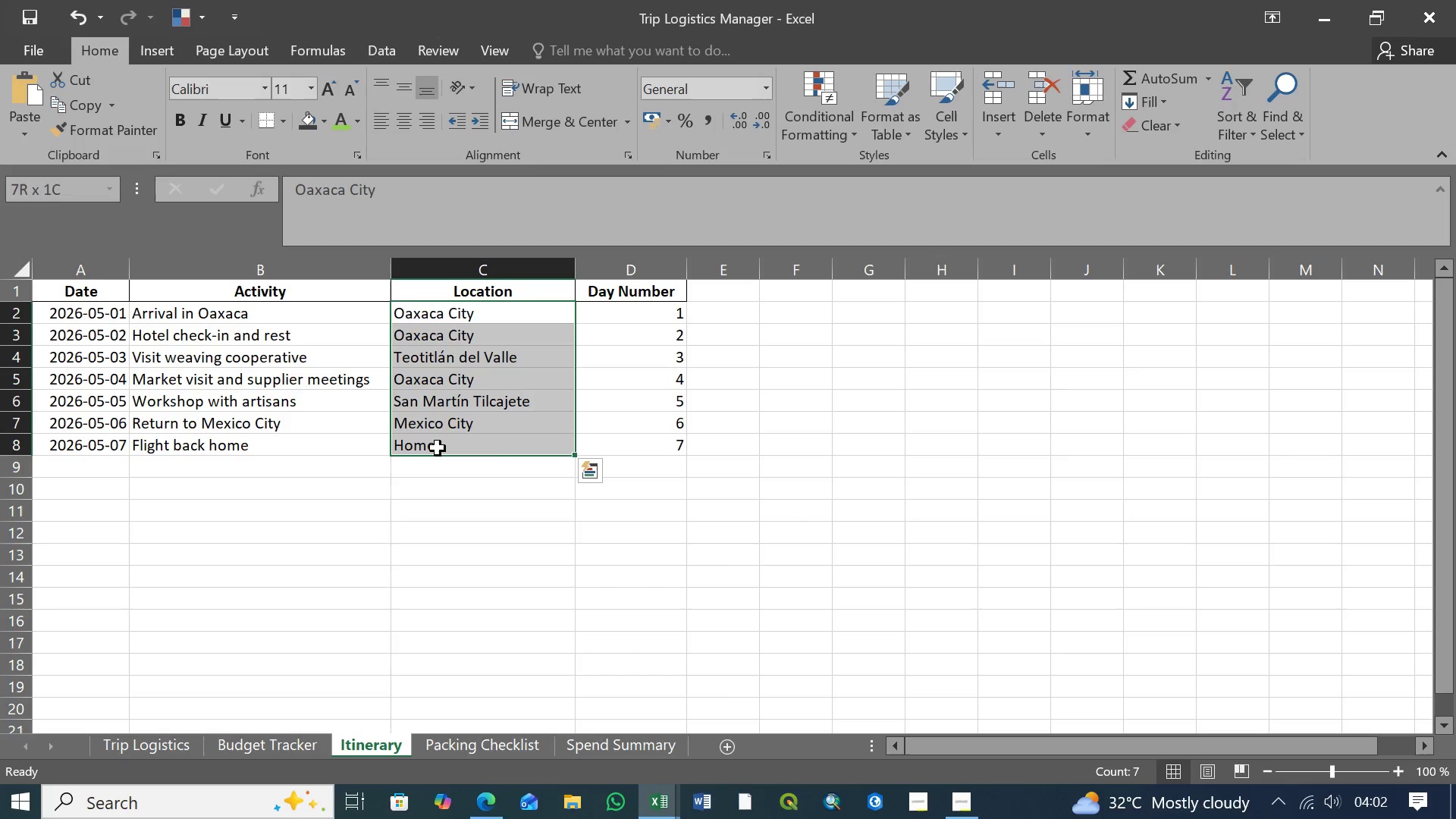 
key(Shift+ShiftLeft)
 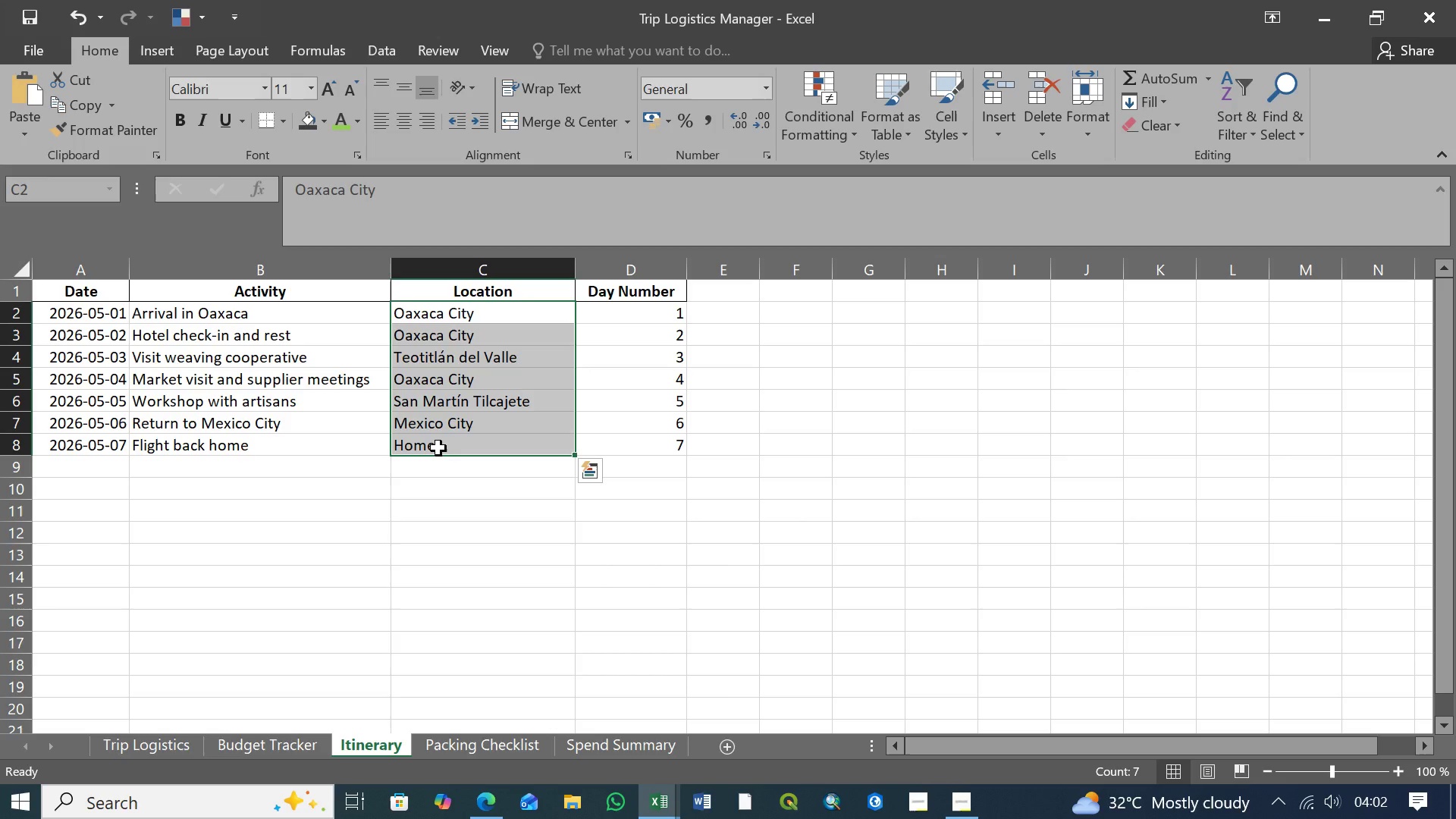 
key(Control+C)
 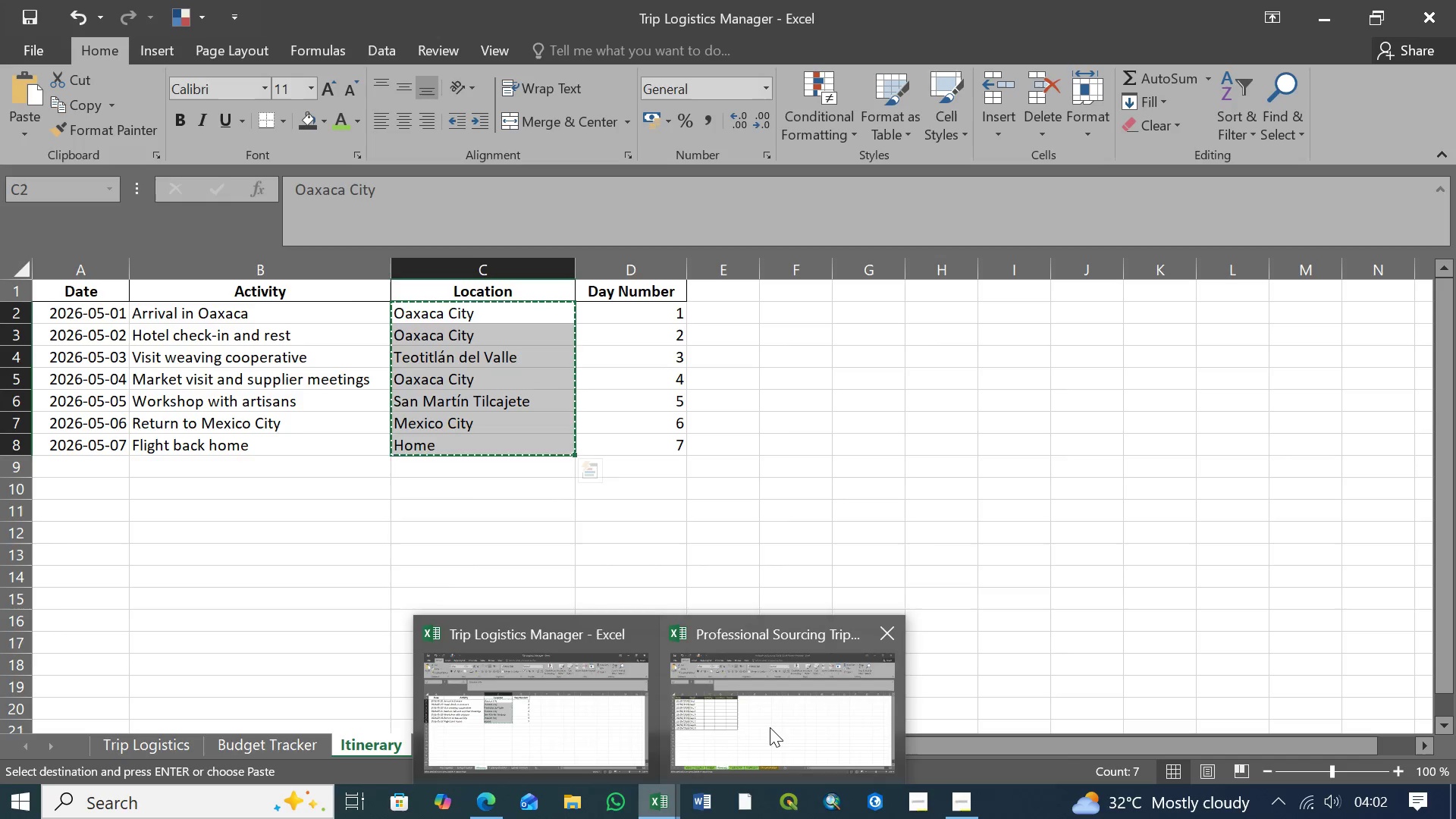 
left_click([770, 727])
 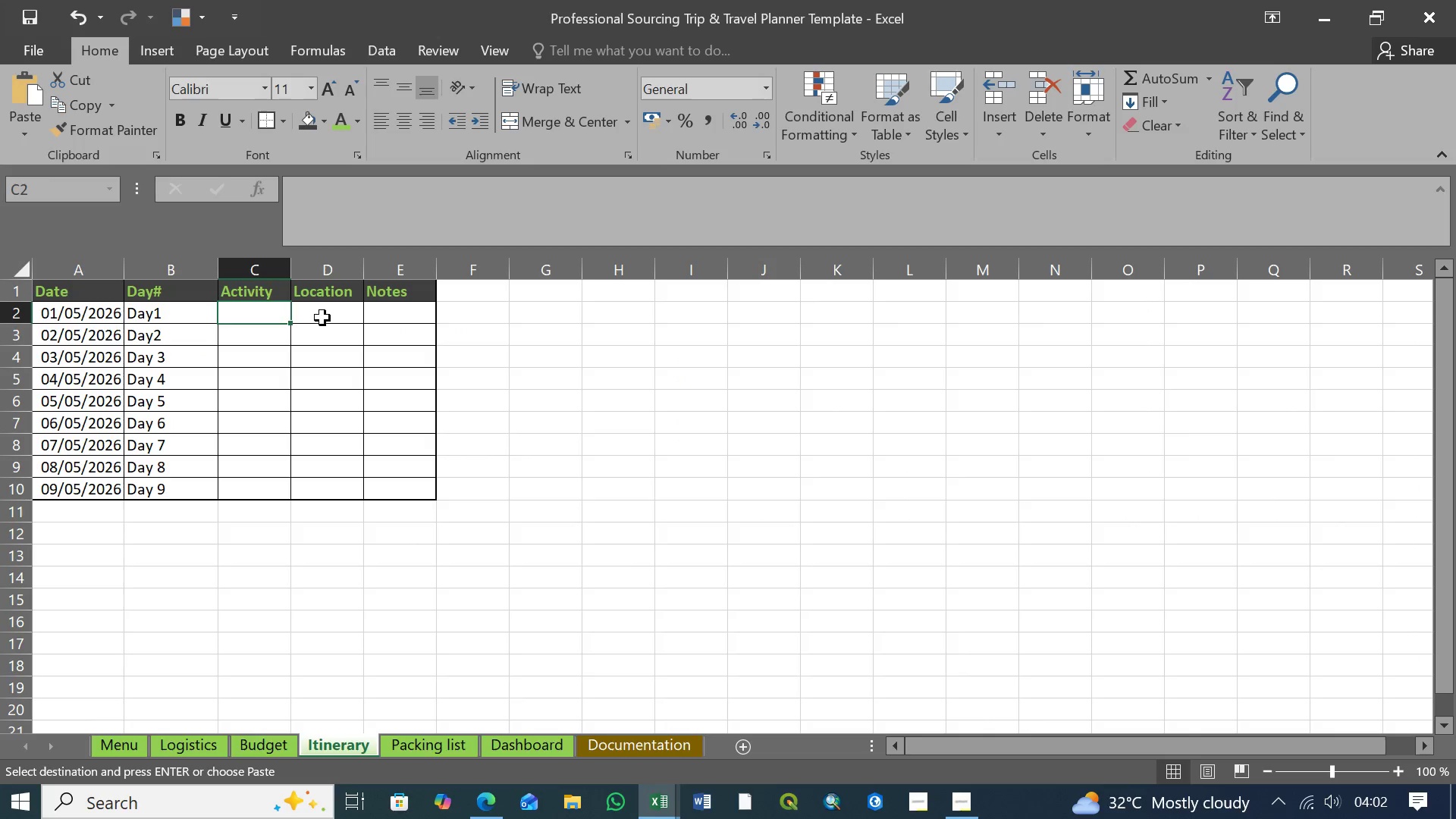 
left_click([322, 315])
 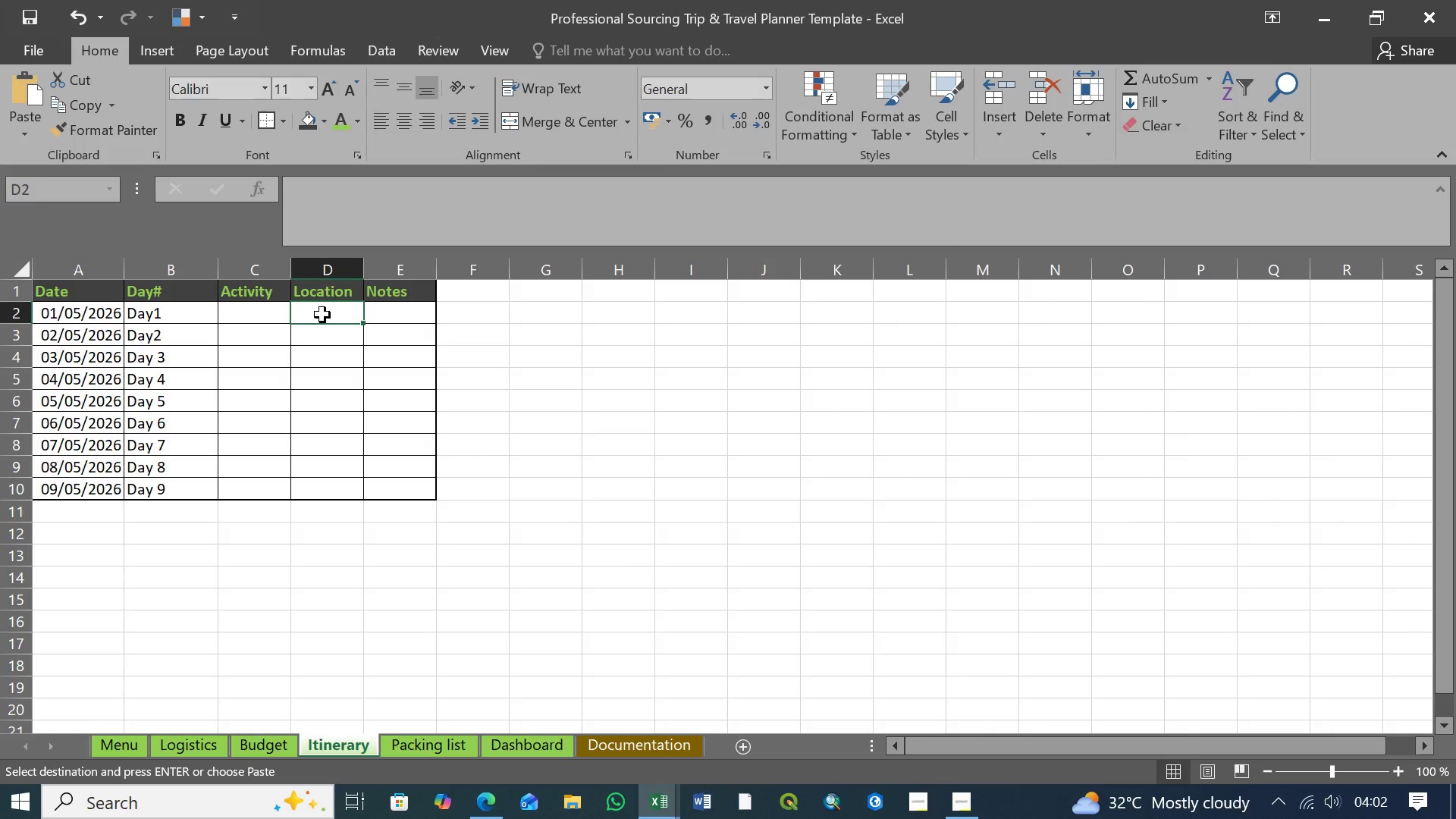 
key(Control+V)
 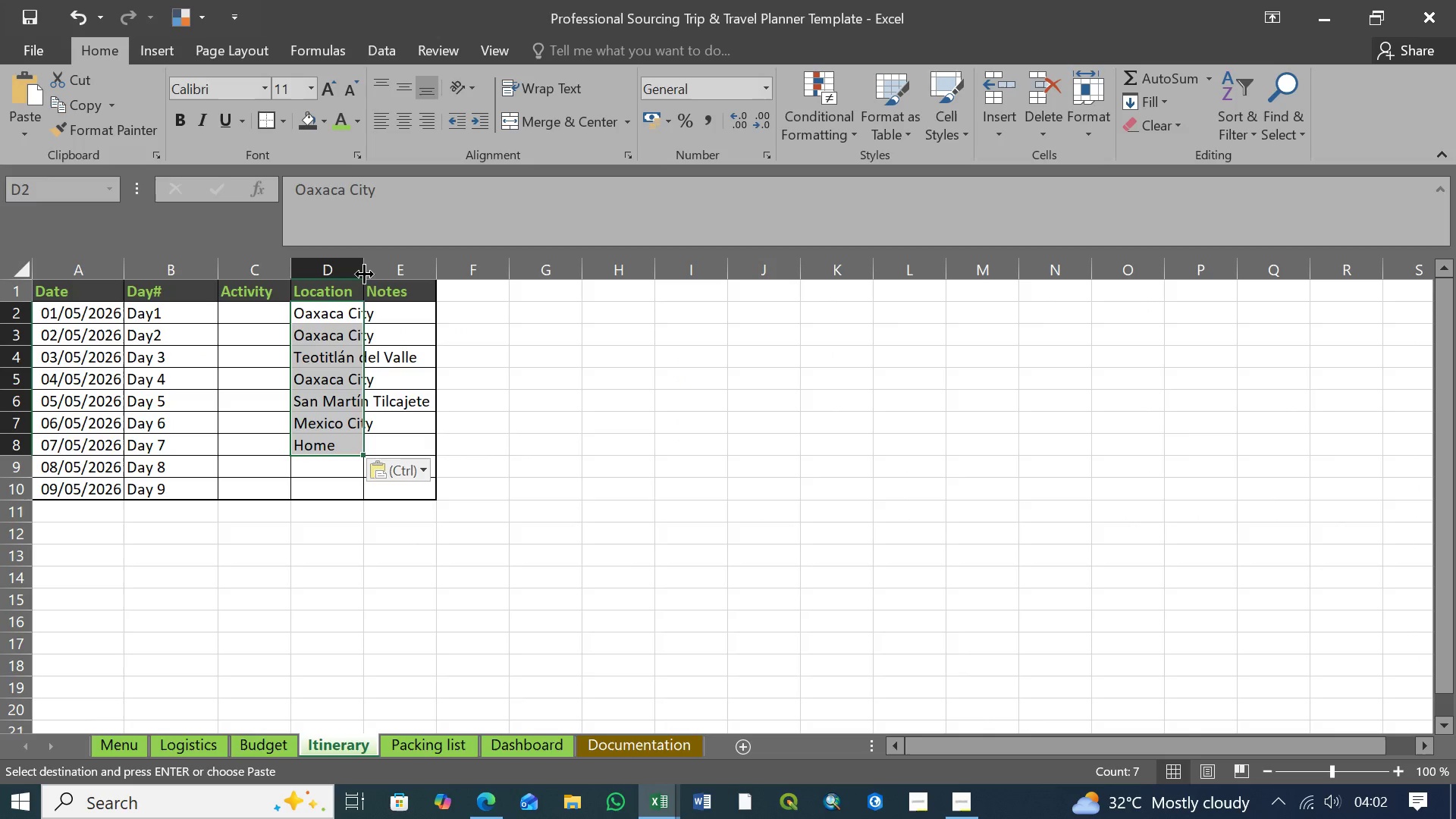 
left_click_drag(start_coordinate=[362, 269], to_coordinate=[444, 269])
 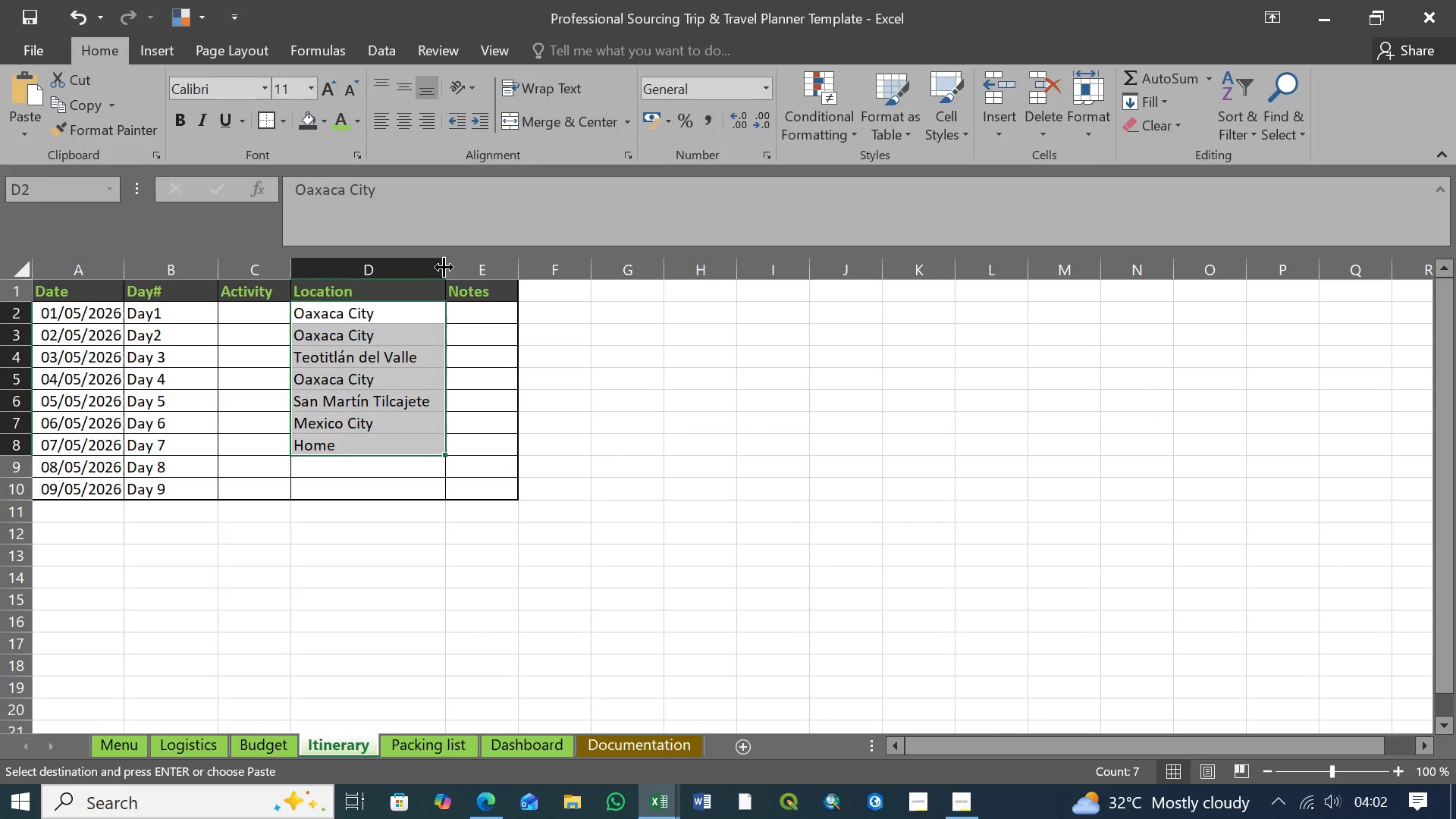 
left_click_drag(start_coordinate=[444, 267], to_coordinate=[454, 267])
 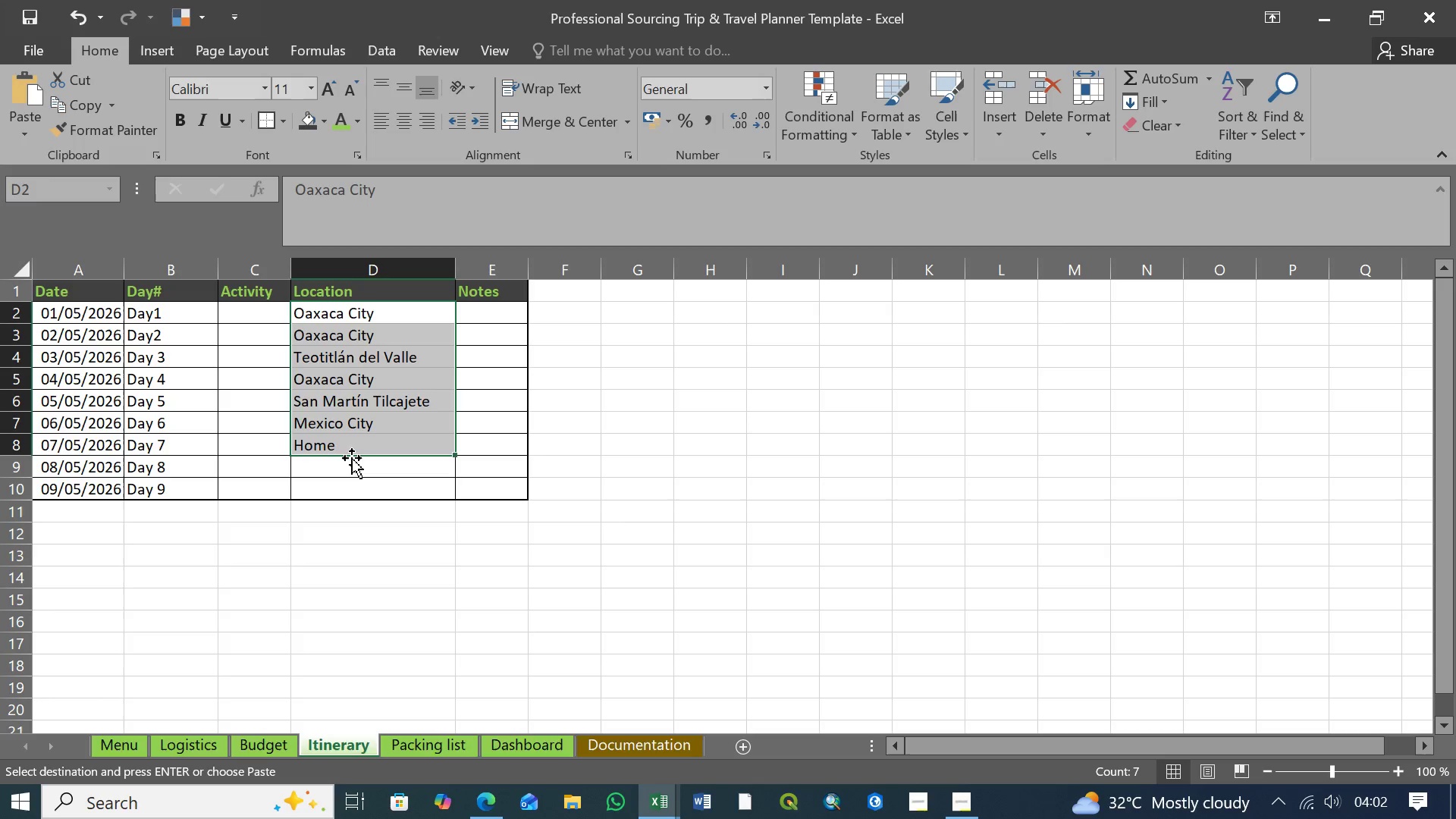 
left_click([345, 462])
 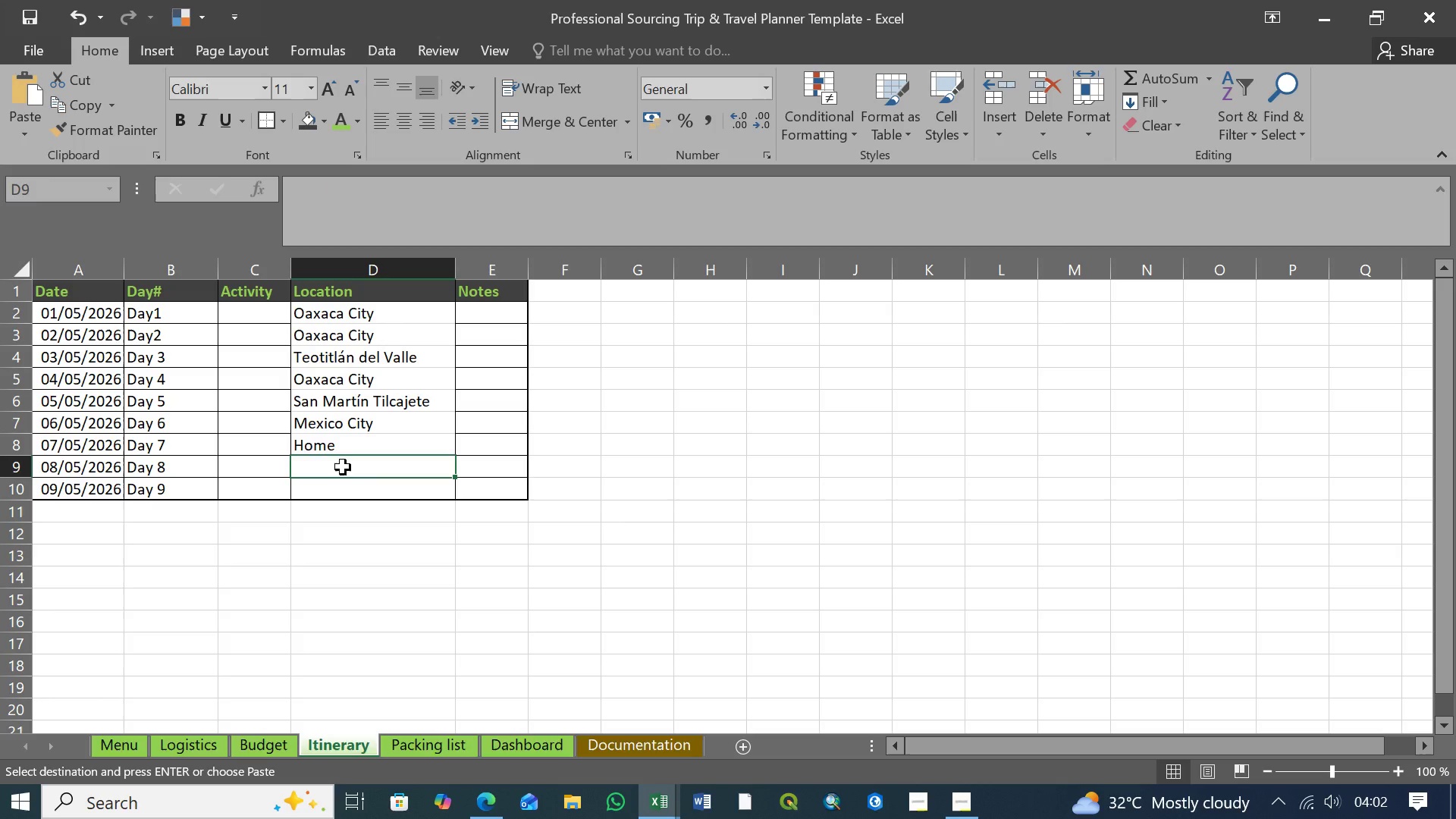 
left_click([343, 467])
 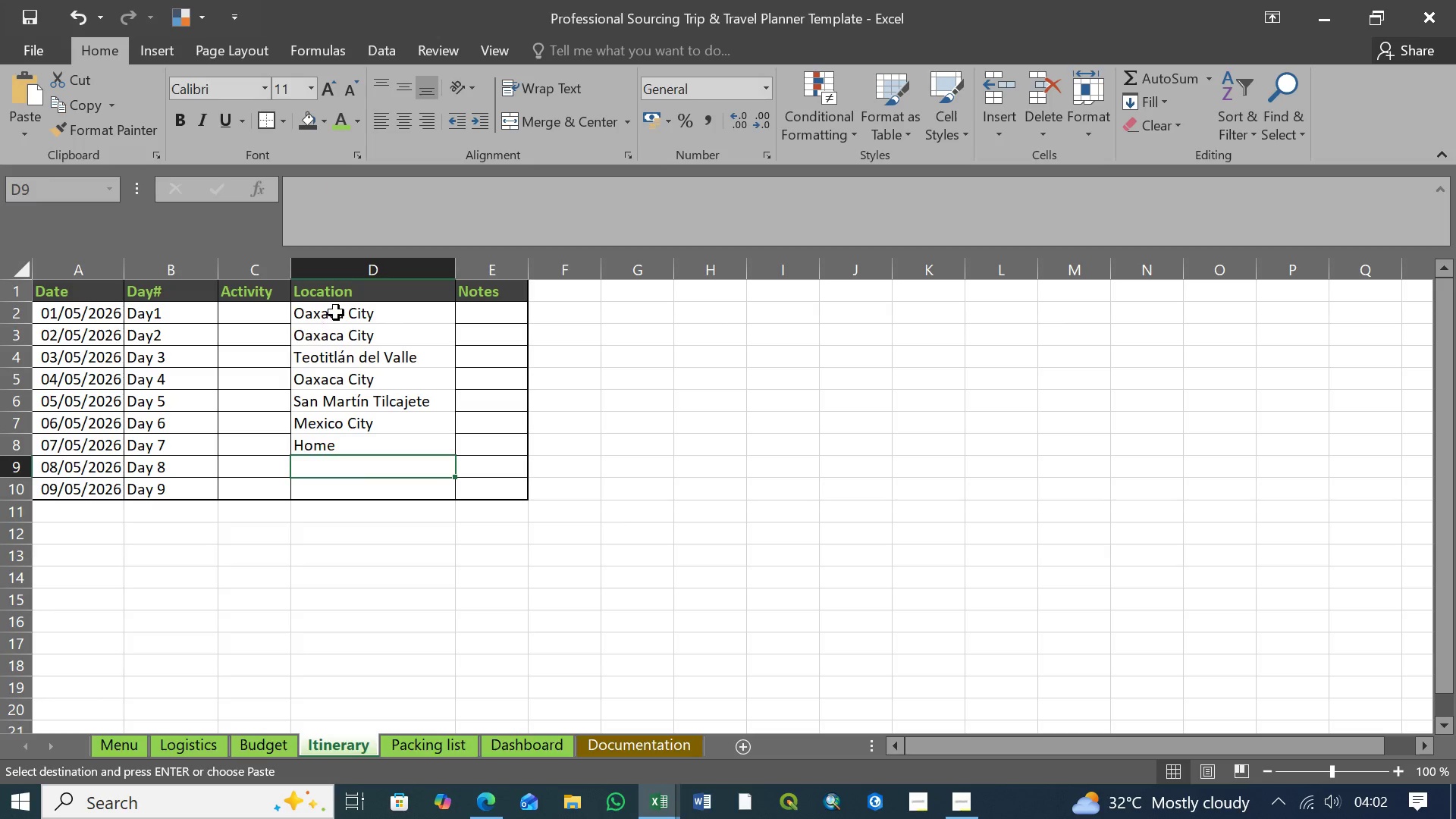 
left_click([336, 312])
 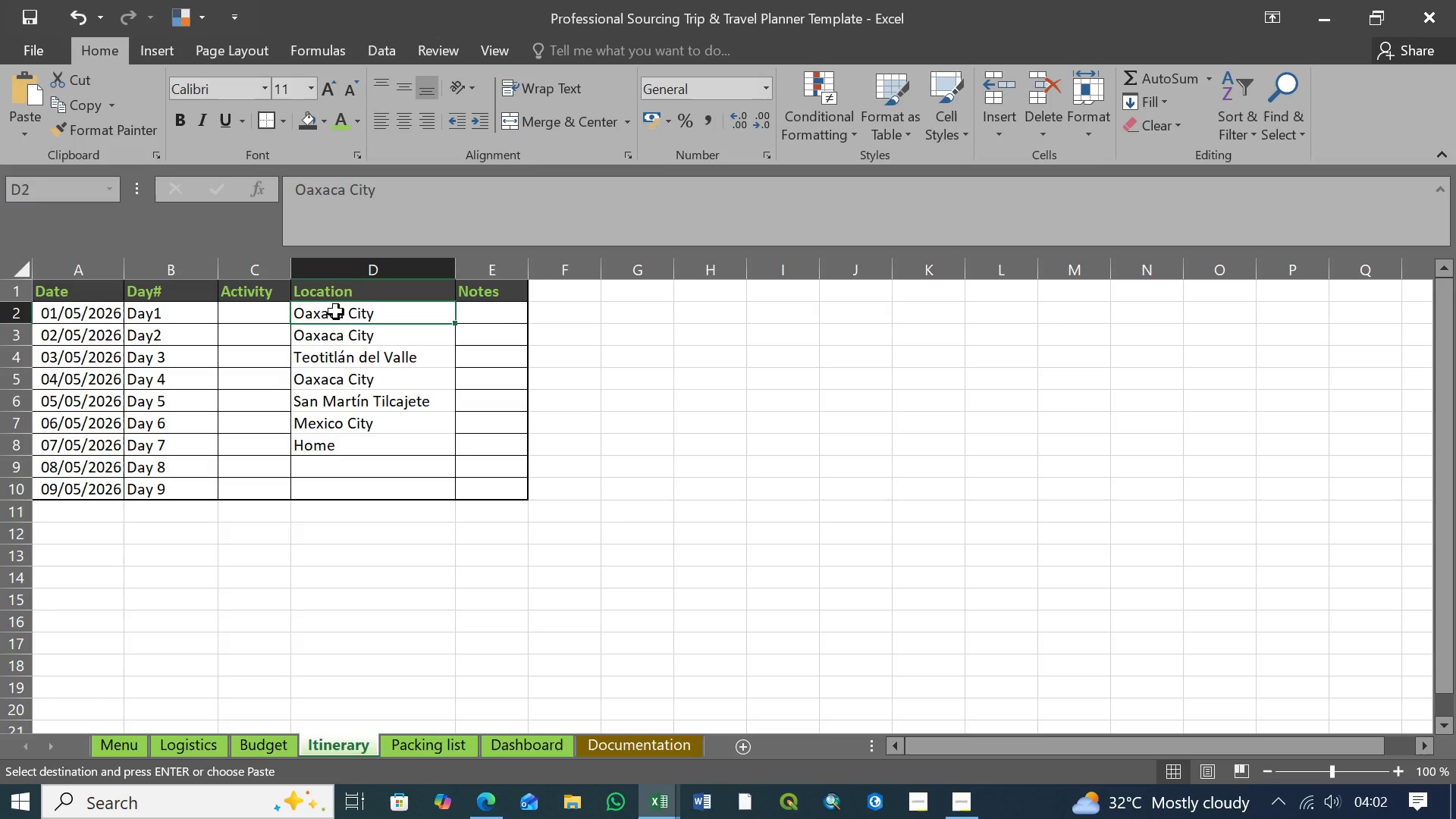 
key(Control+C)
 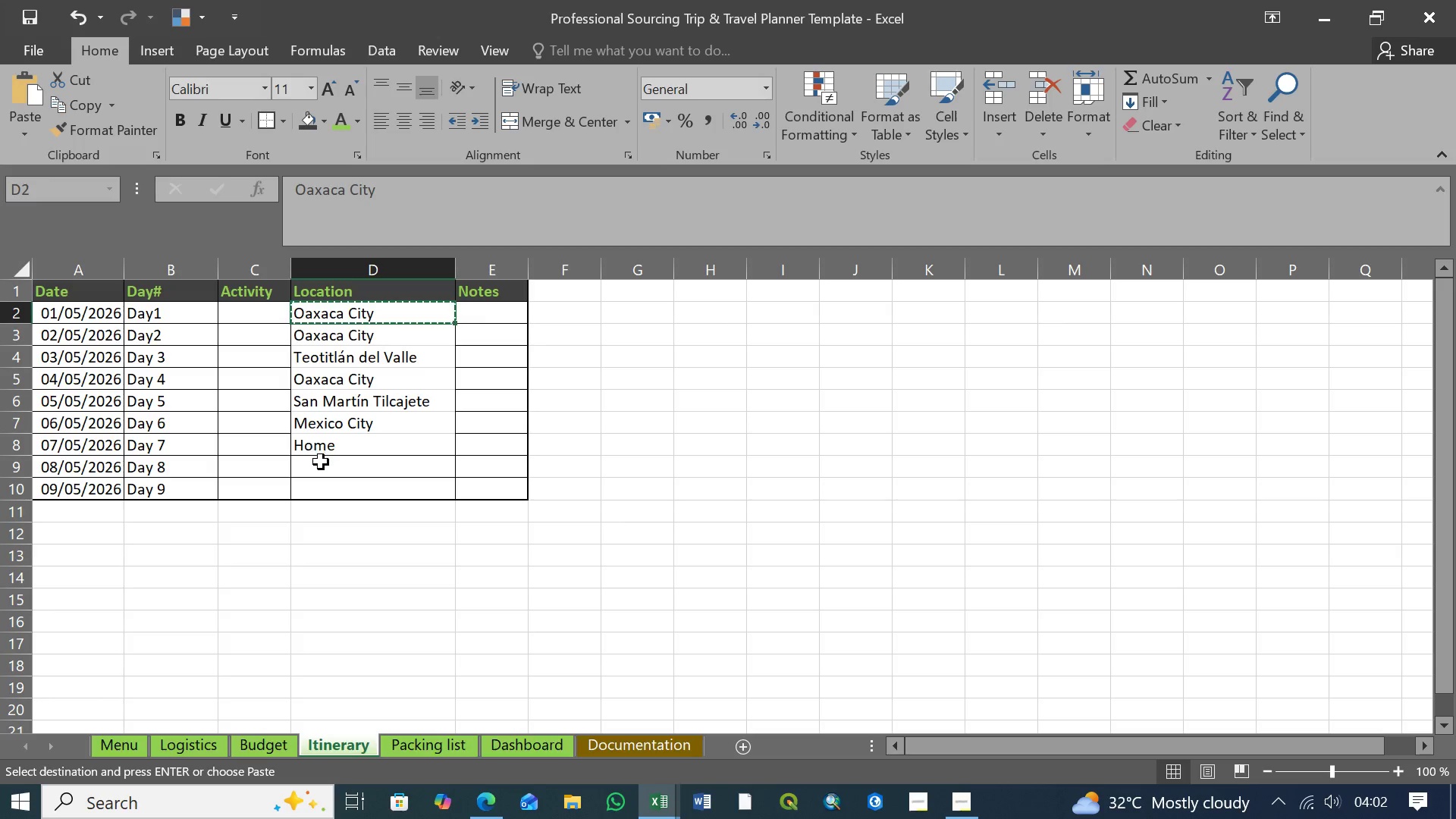 
left_click([322, 464])
 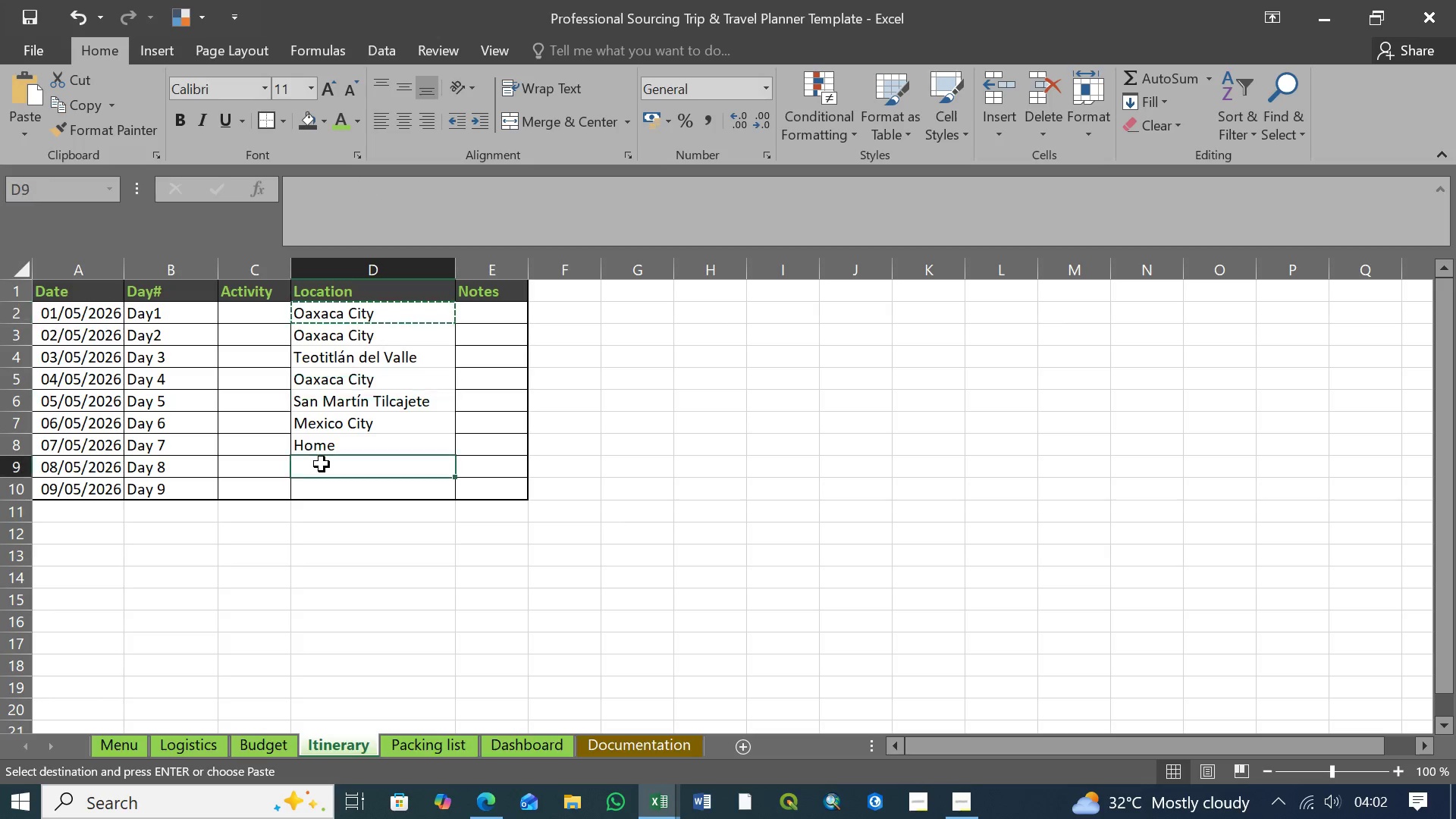 
key(Control+V)
 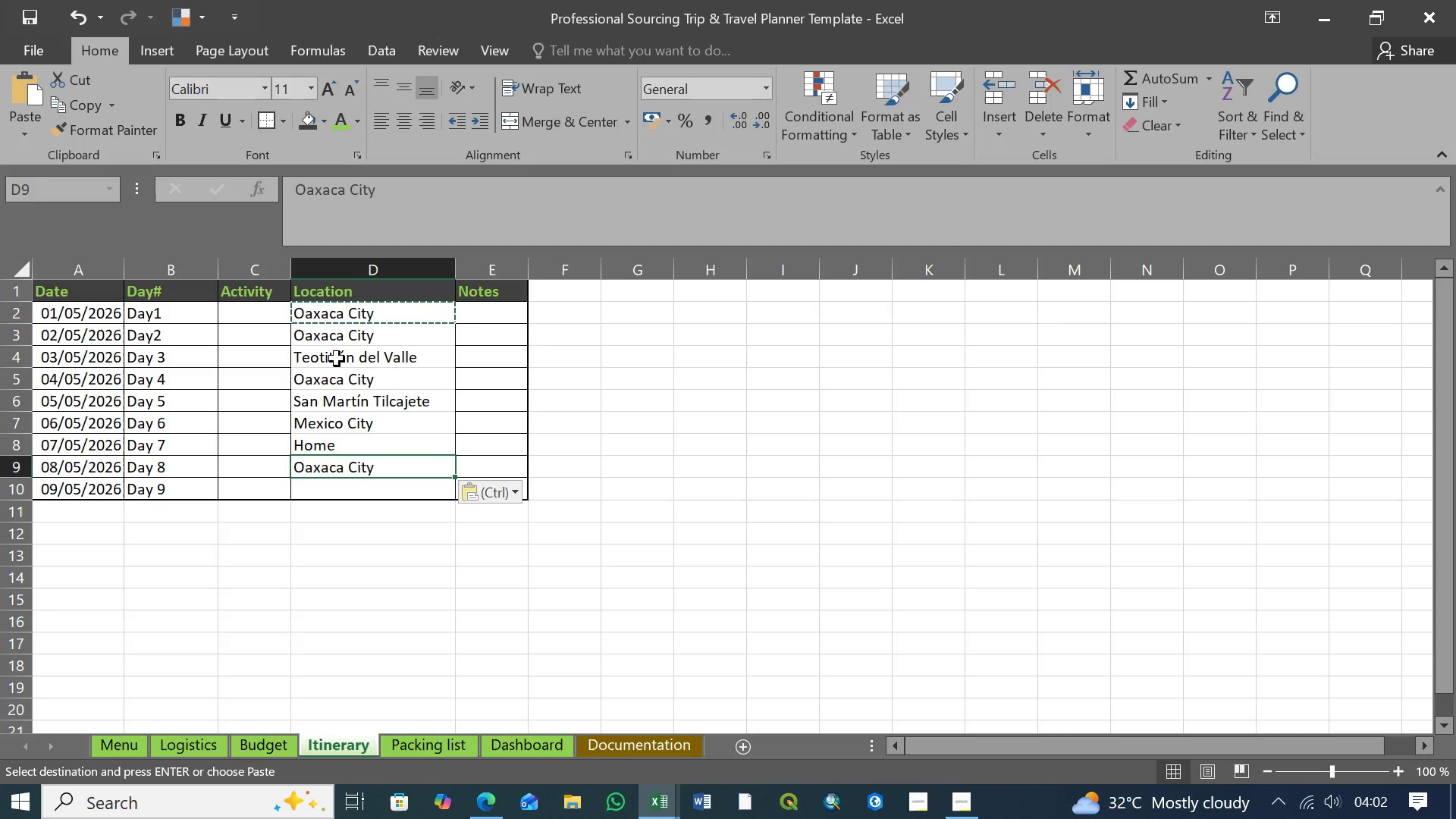 
left_click([337, 359])
 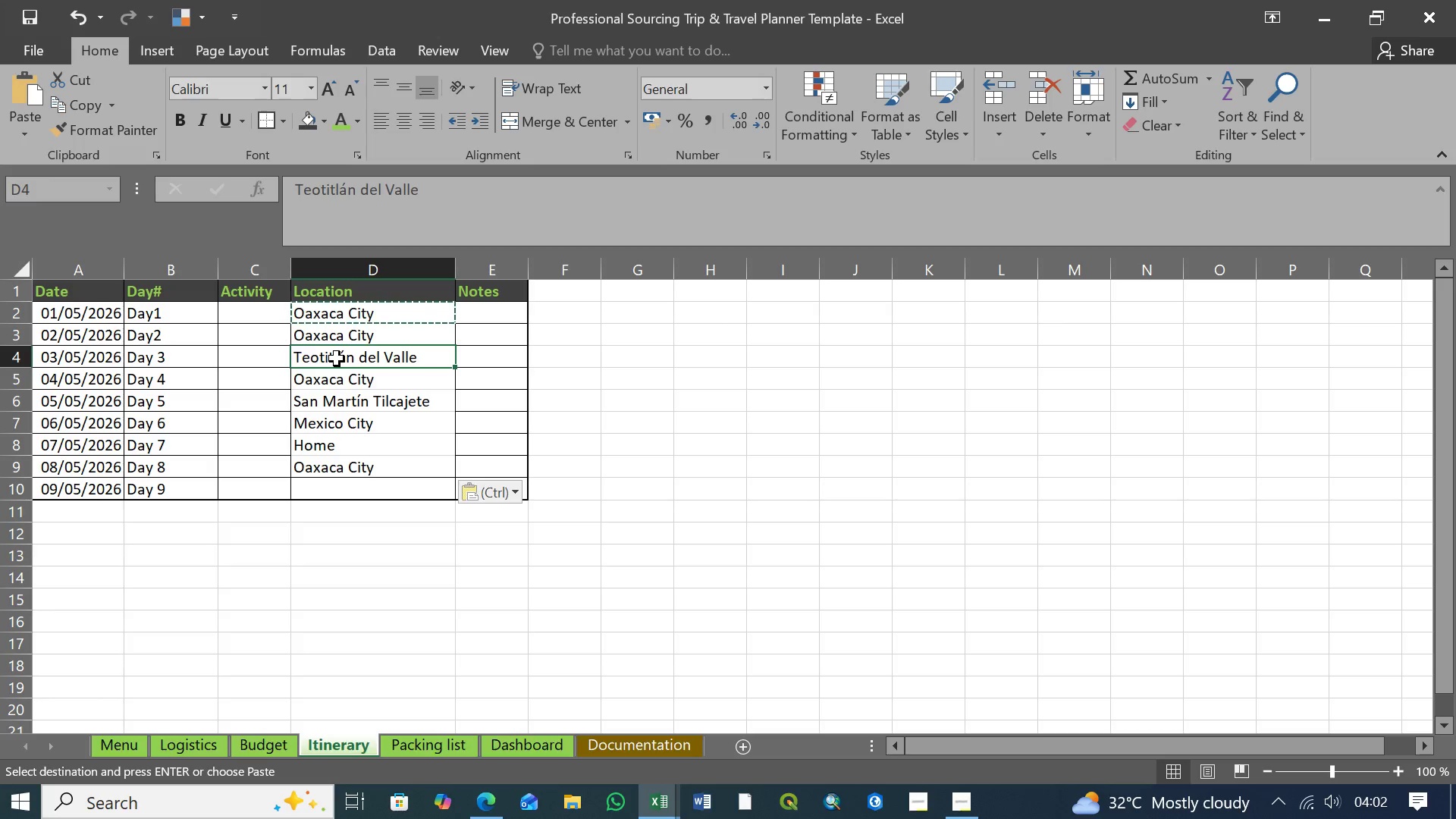 
wait(8.72)
 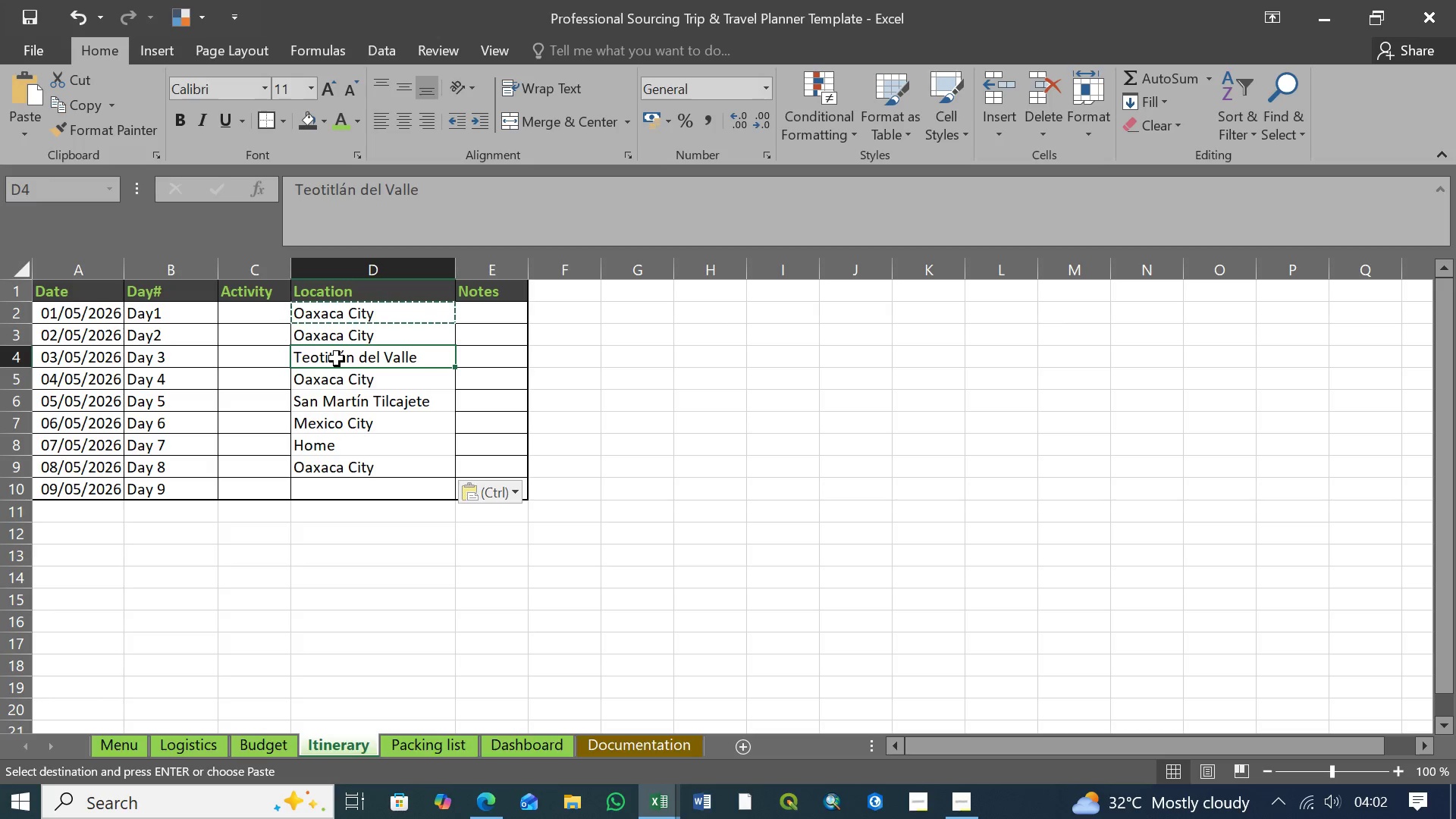 
left_click([339, 359])
 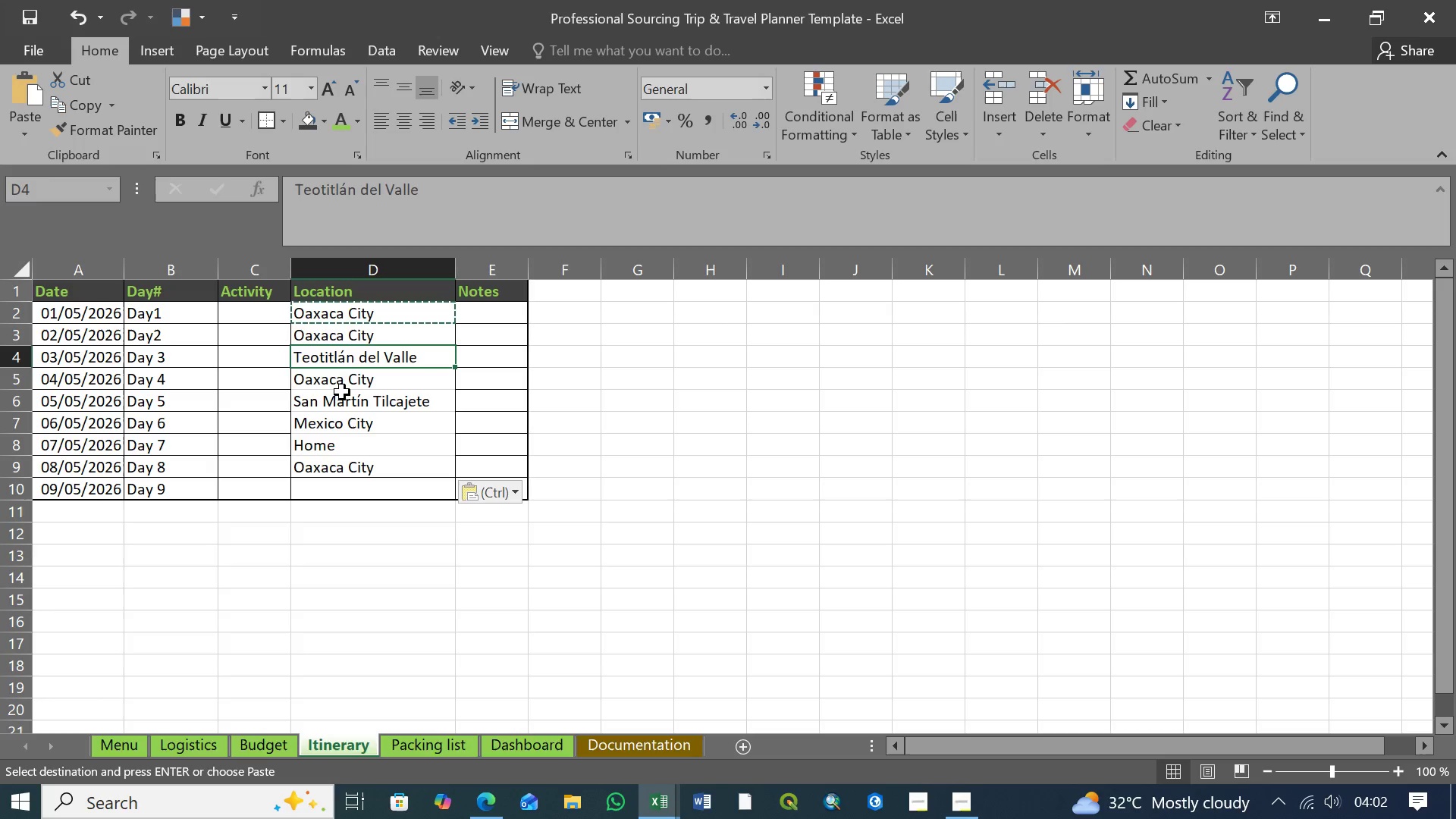 
key(Control+C)
 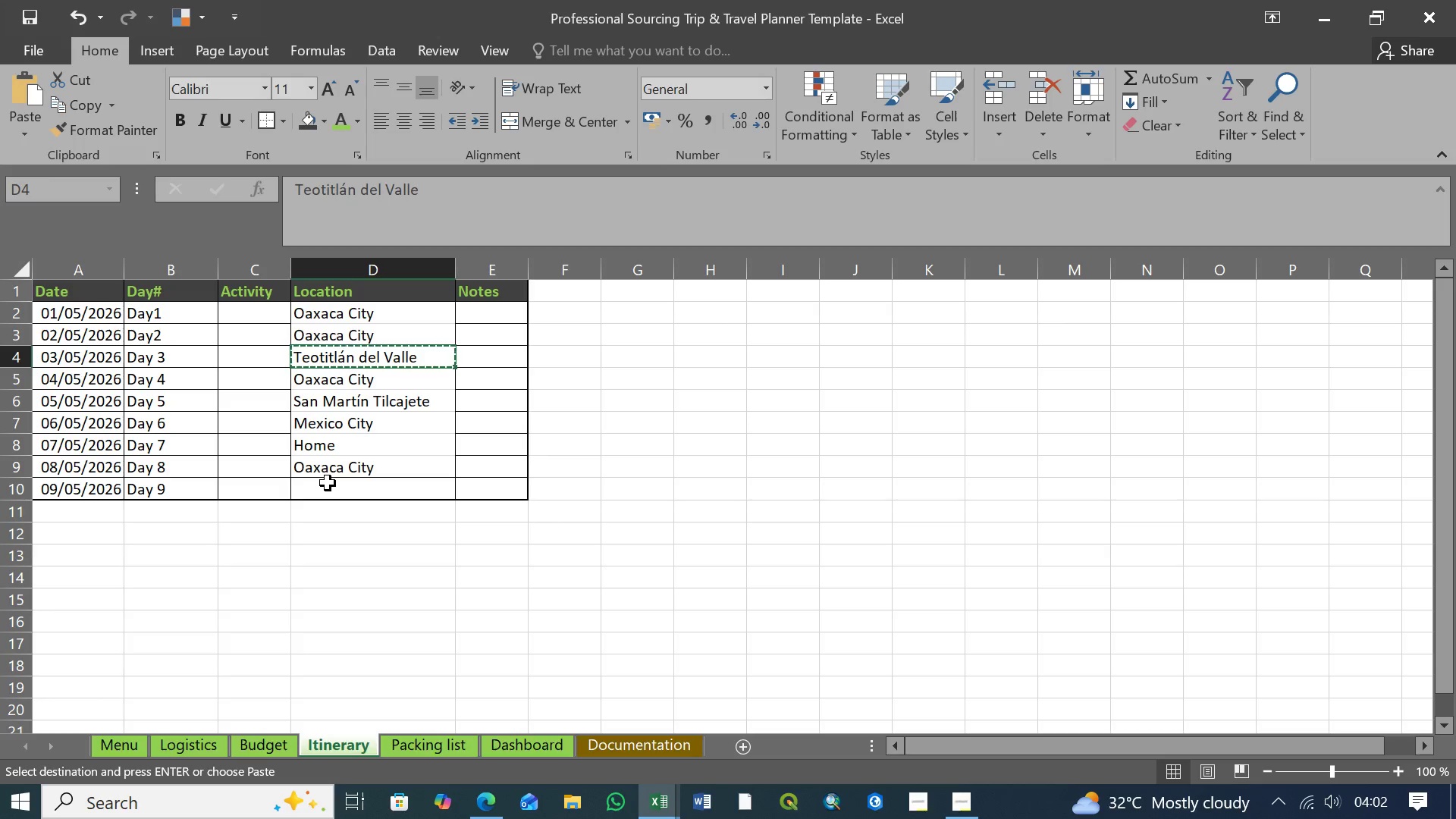 
left_click([328, 487])
 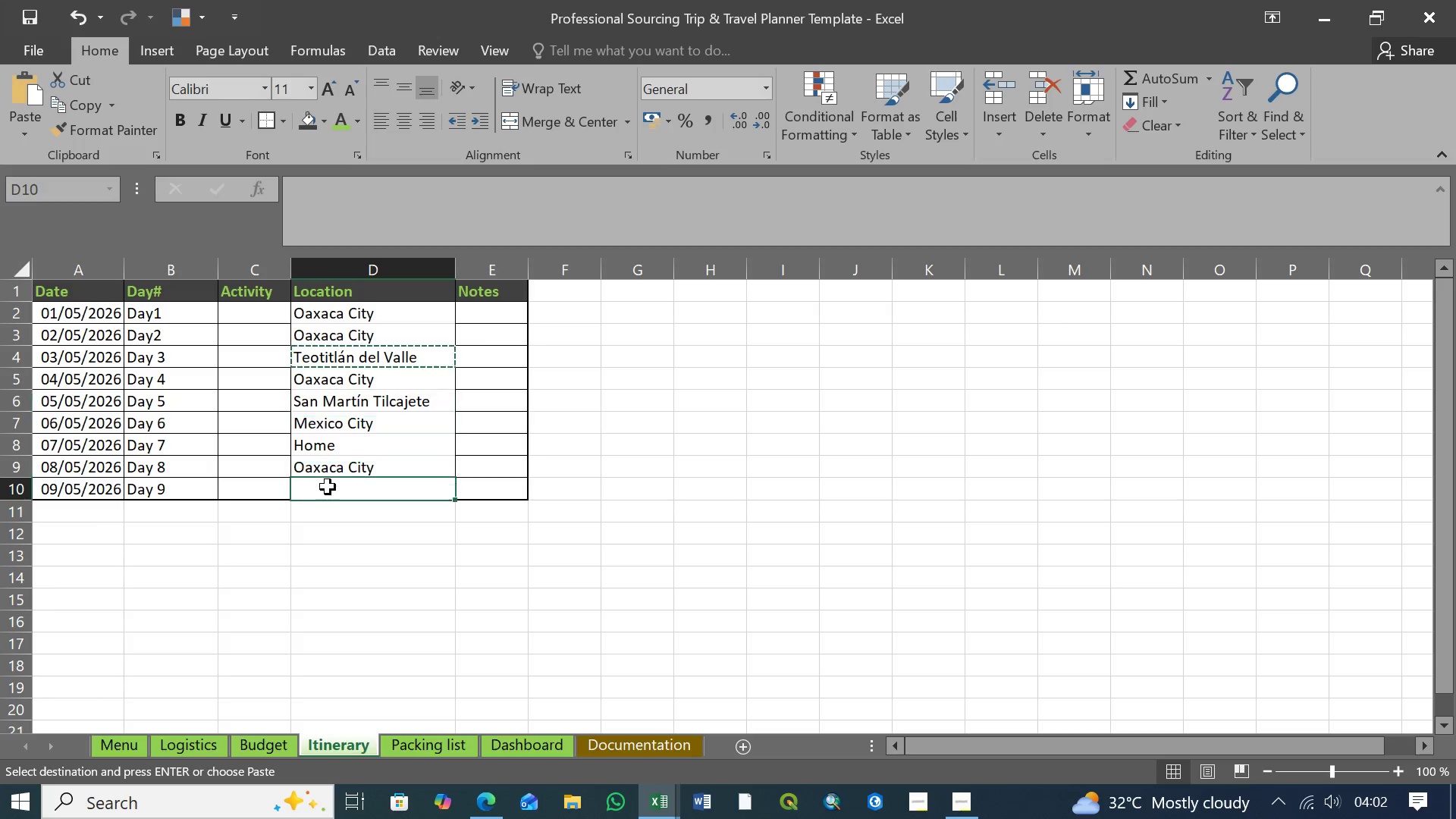 
key(Control+V)
 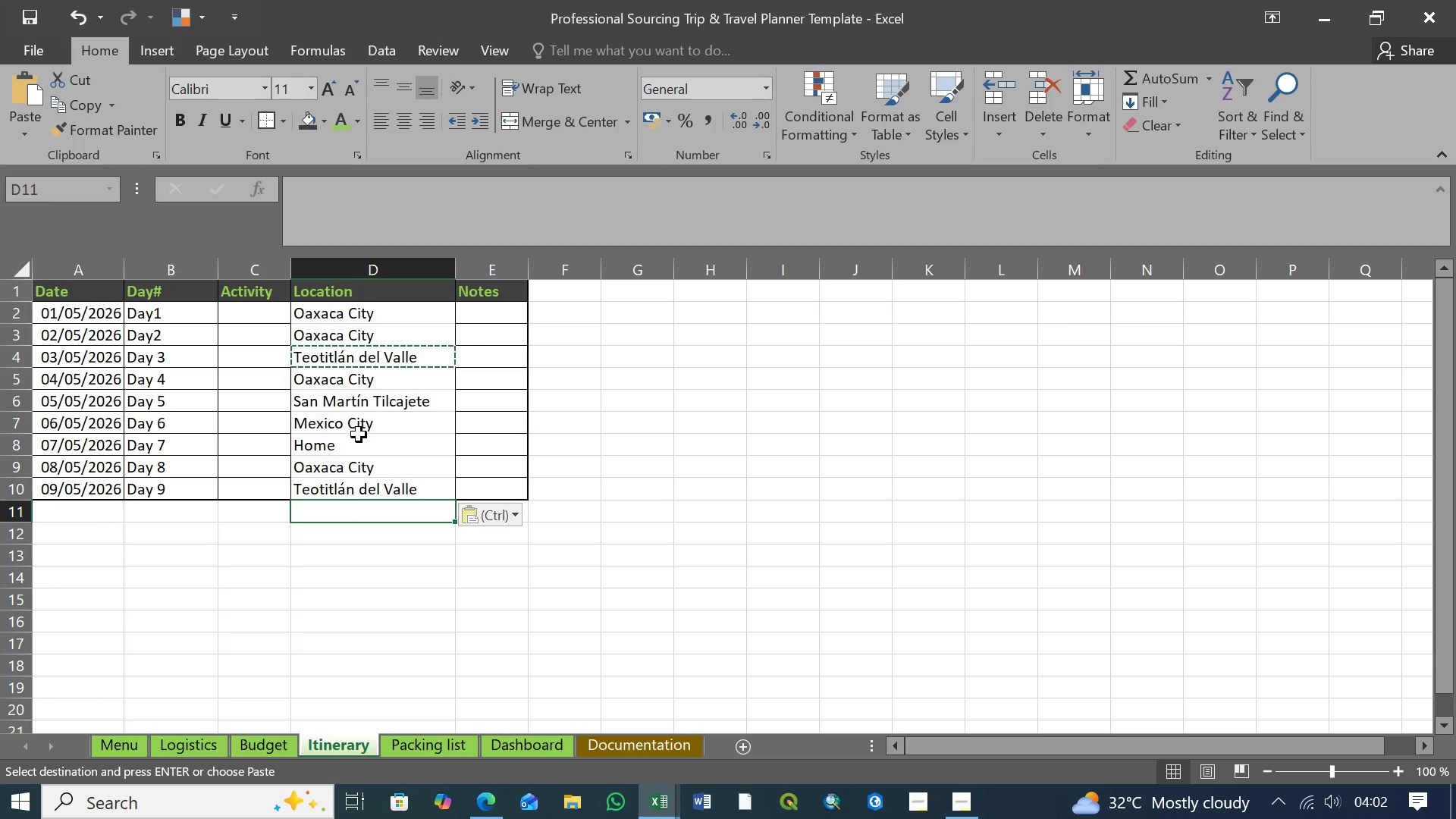 
left_click([265, 321])
 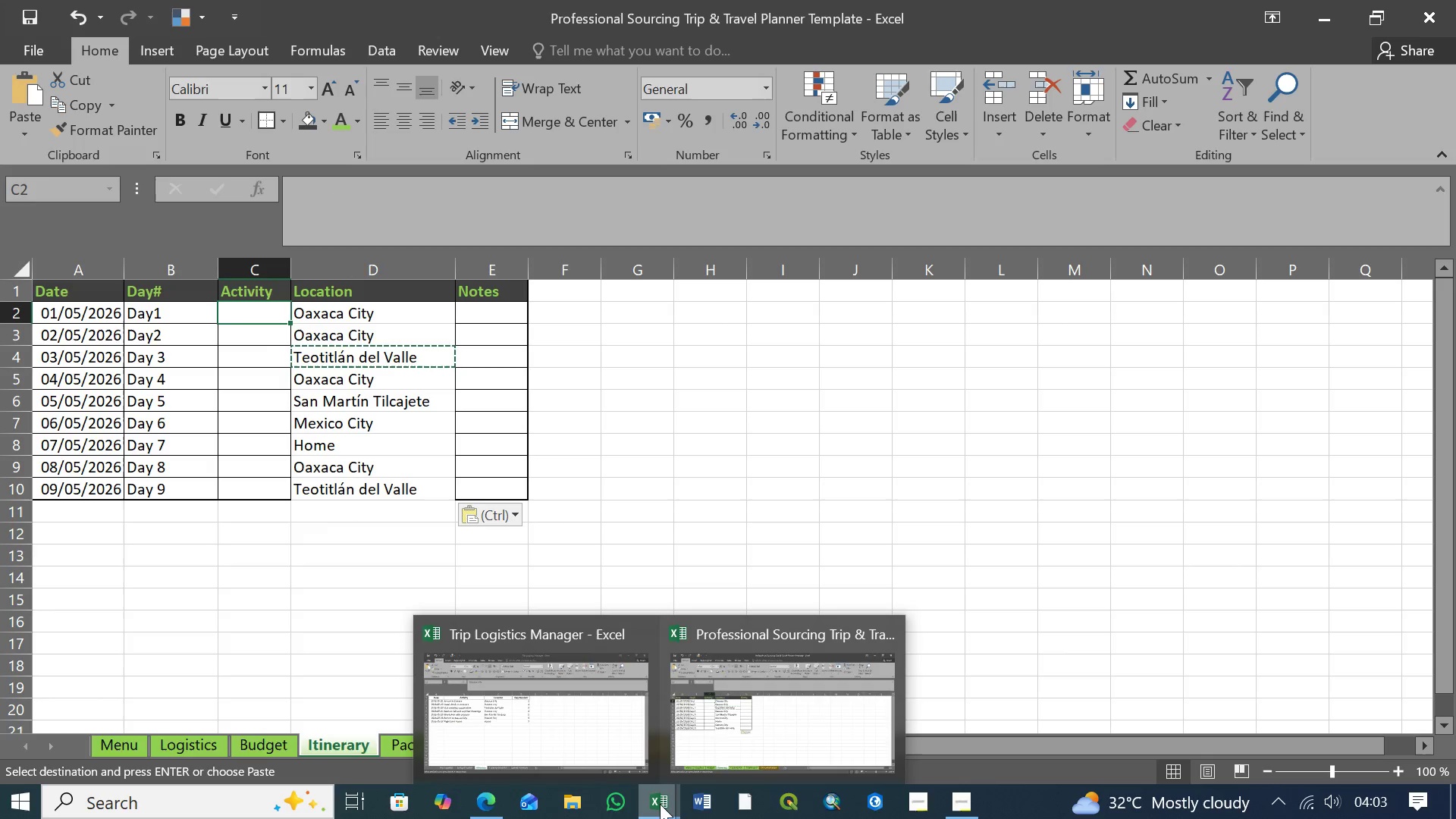 
left_click([507, 717])
 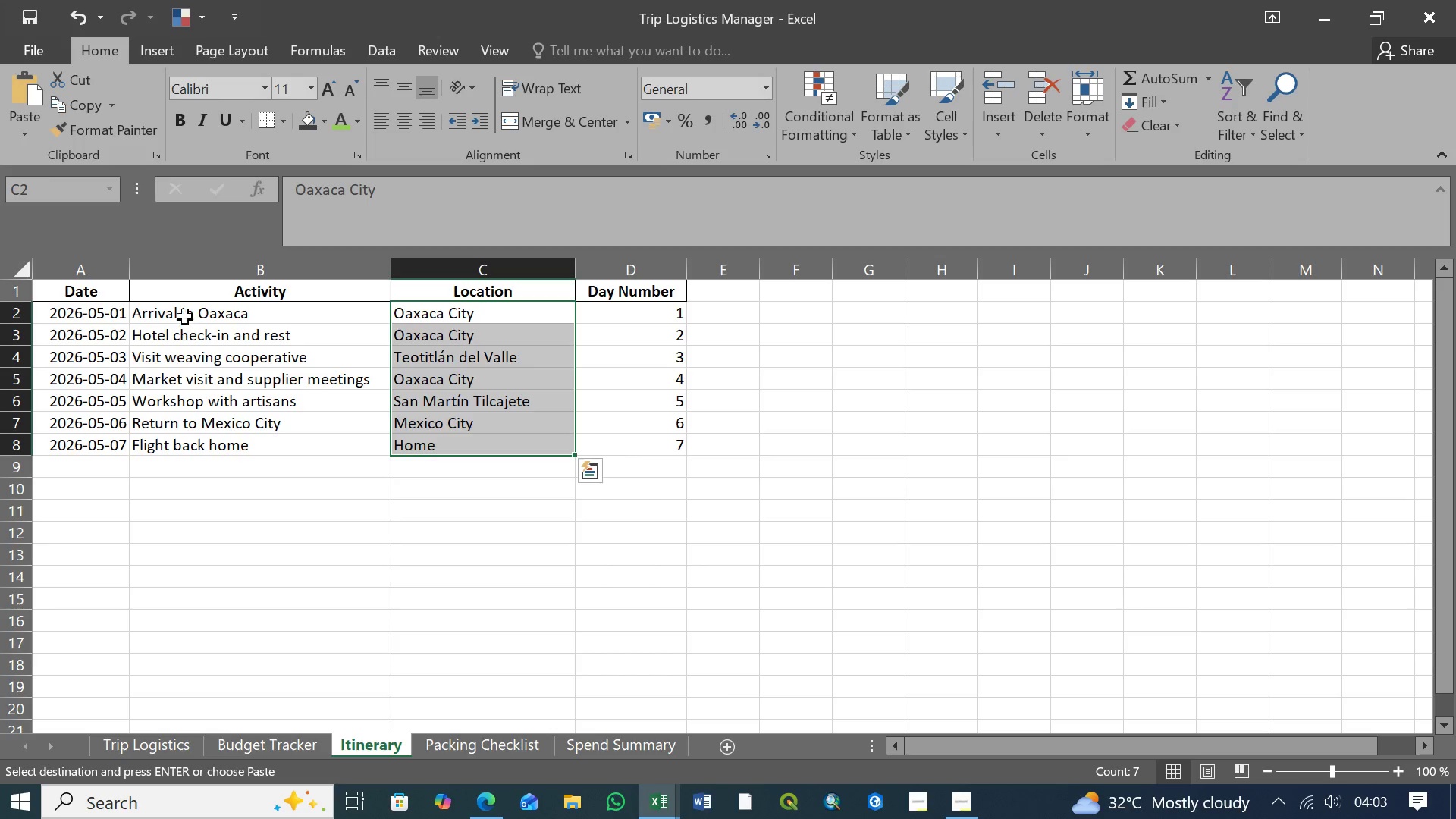 
left_click([184, 315])
 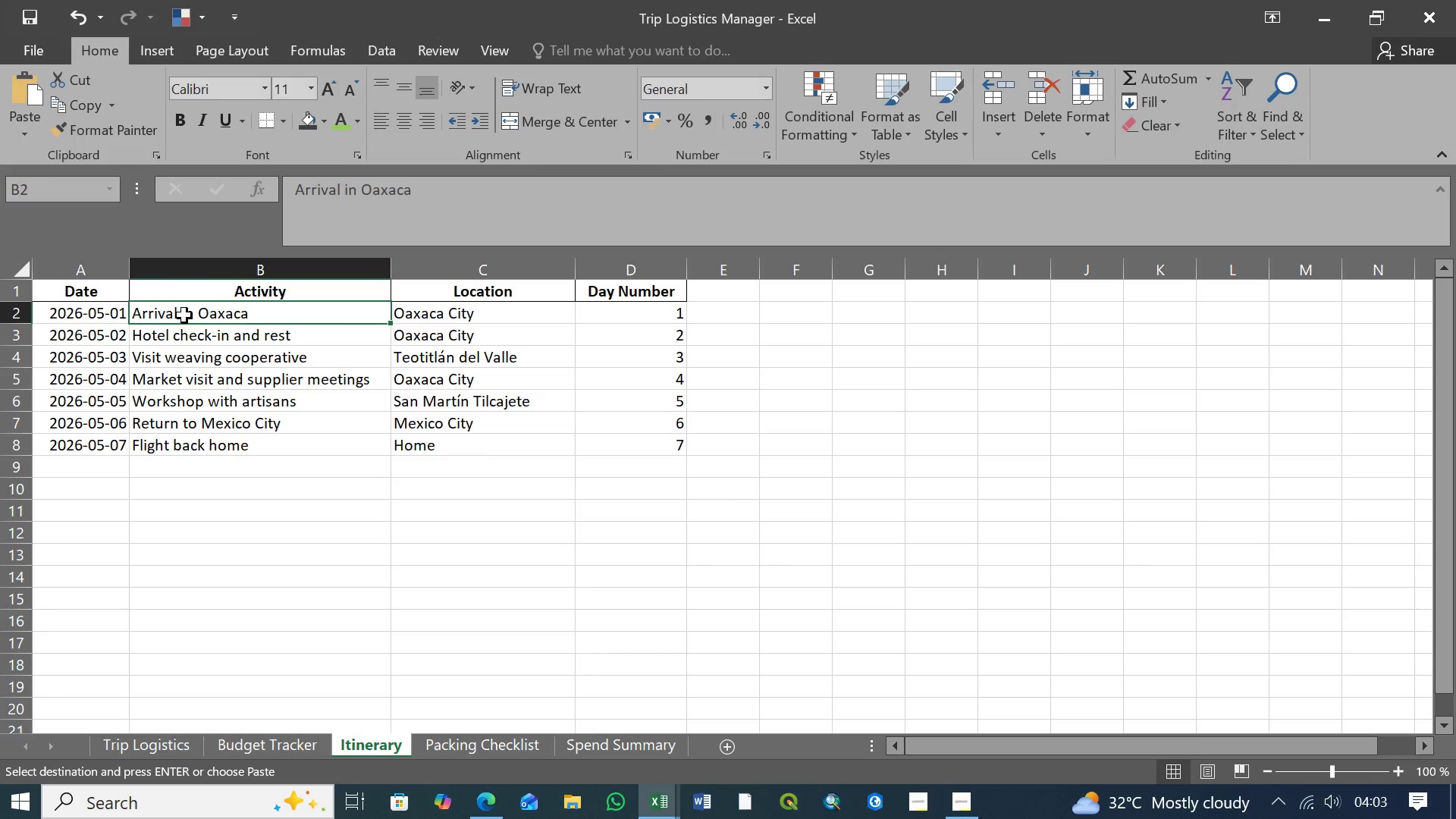 
hold_key(key=ShiftLeft, duration=0.83)
left_click([220, 452])
 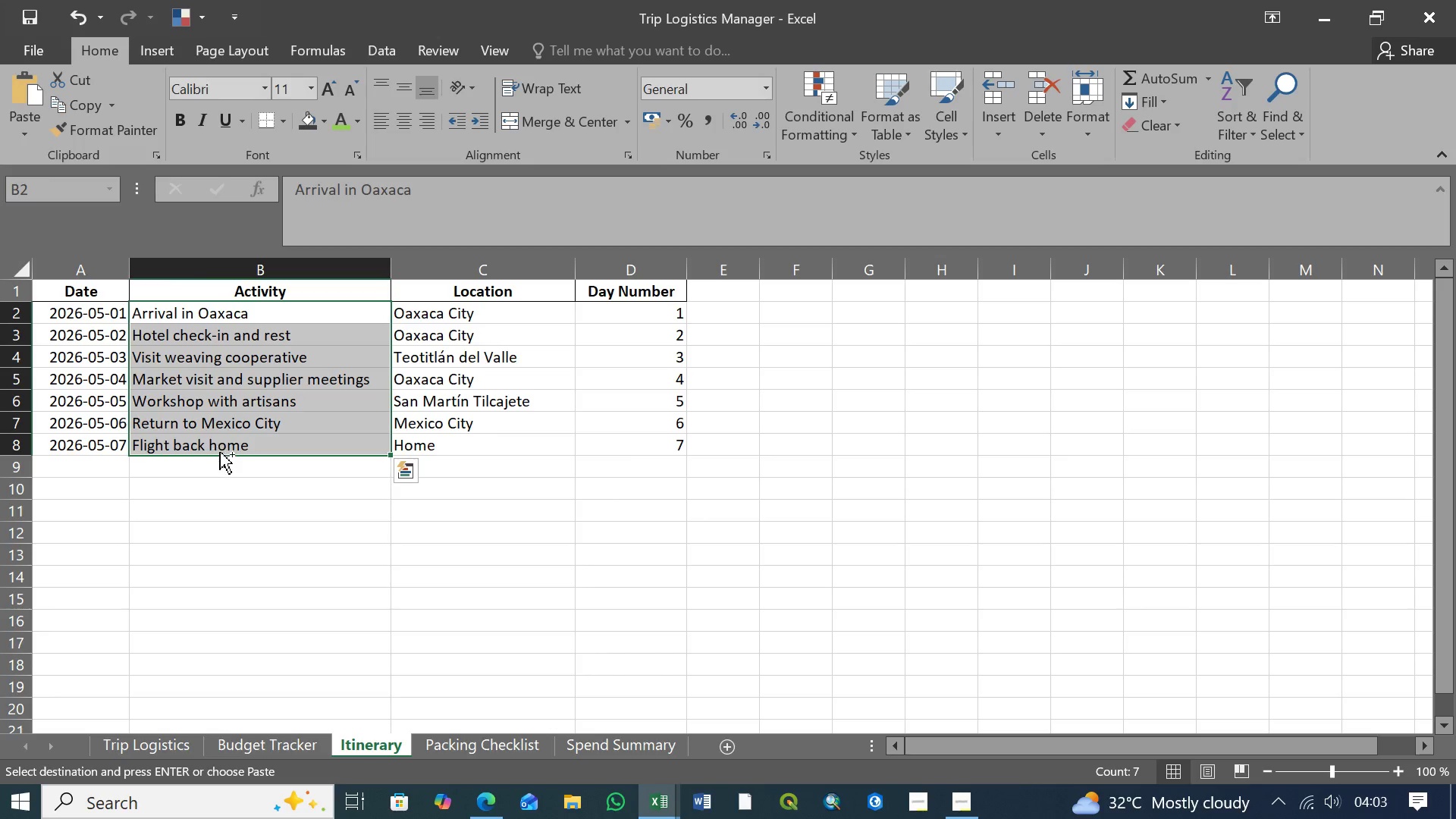 
key(Control+C)
 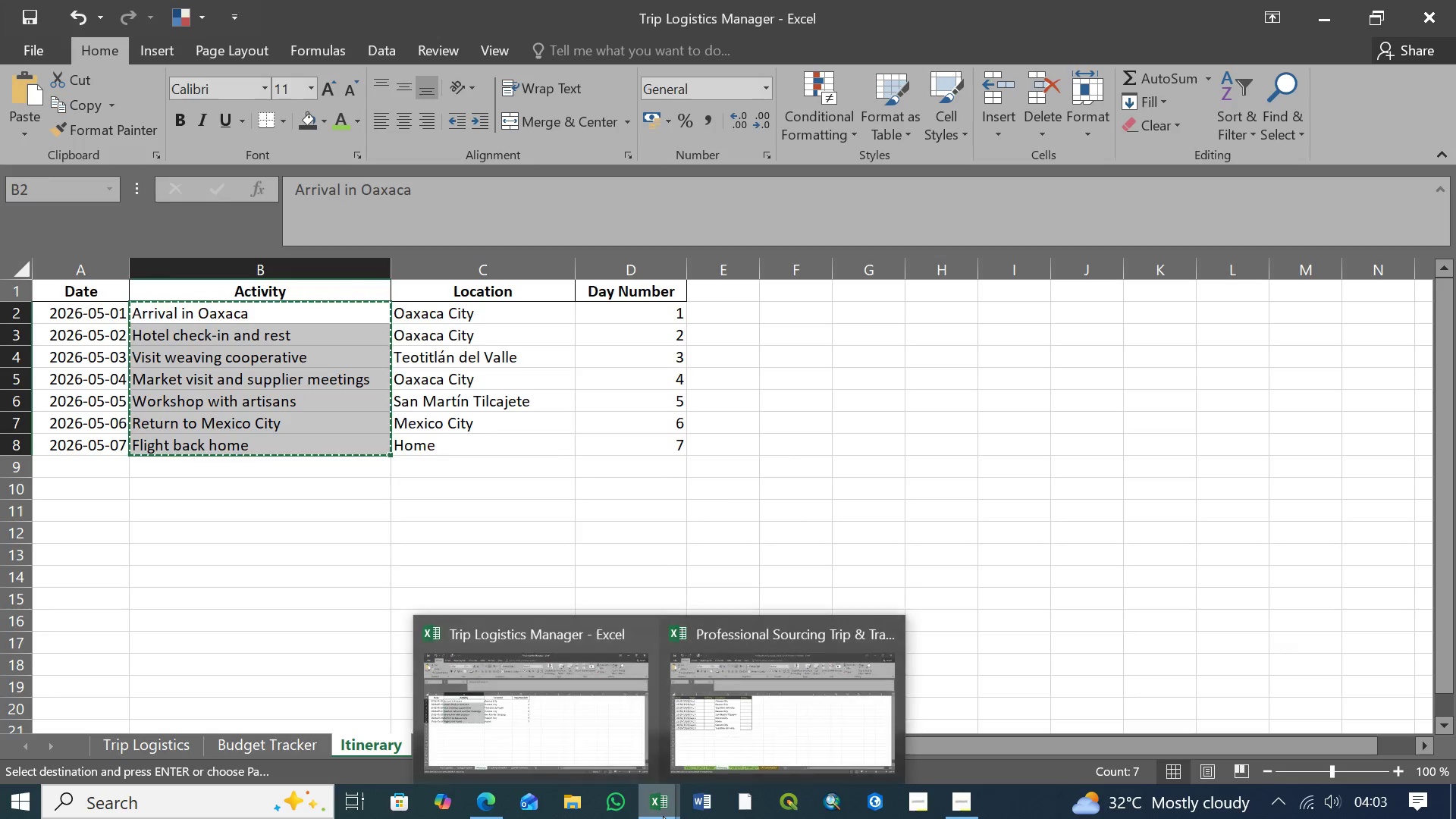 
left_click([748, 731])
 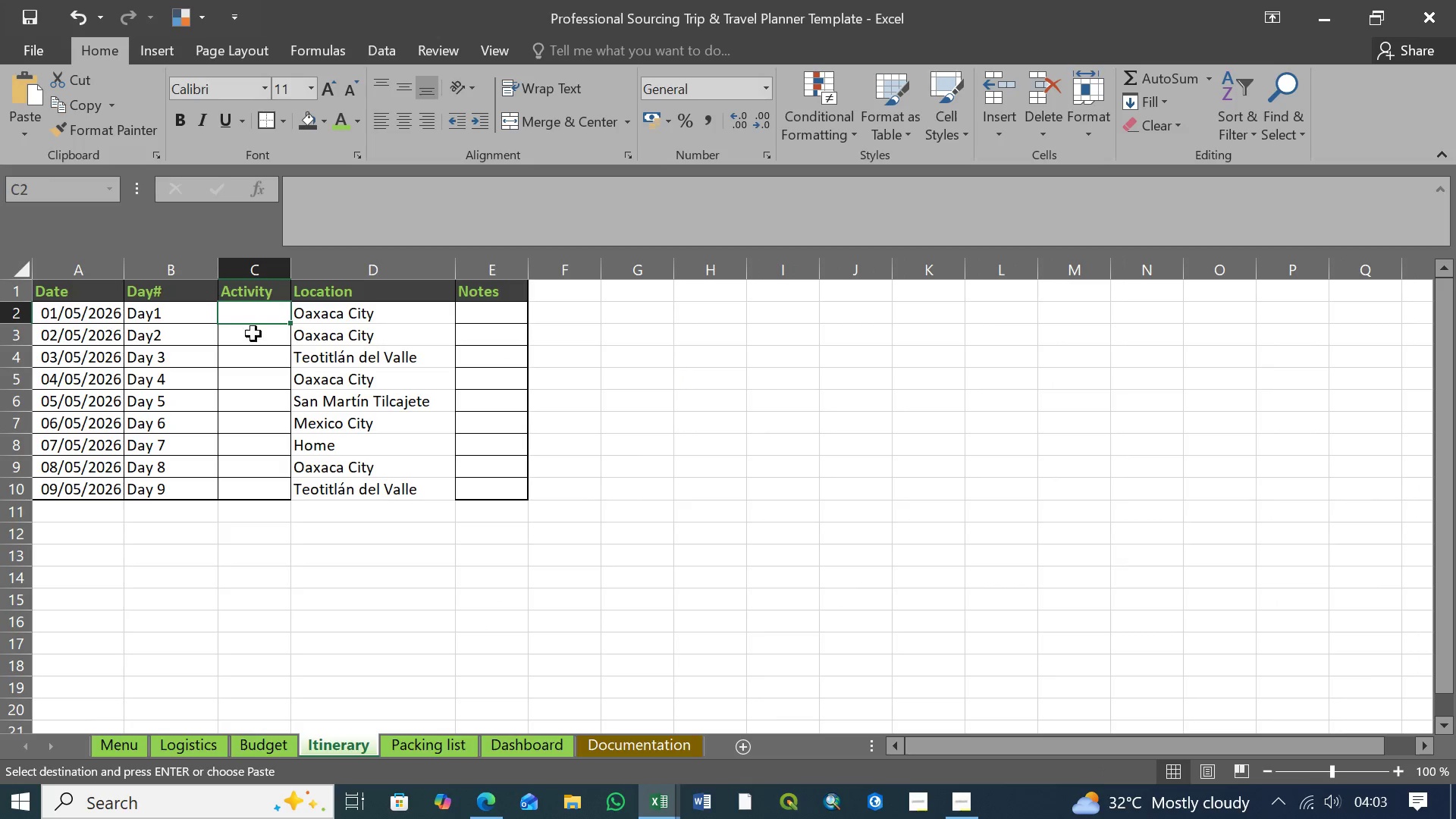 
left_click([253, 312])
 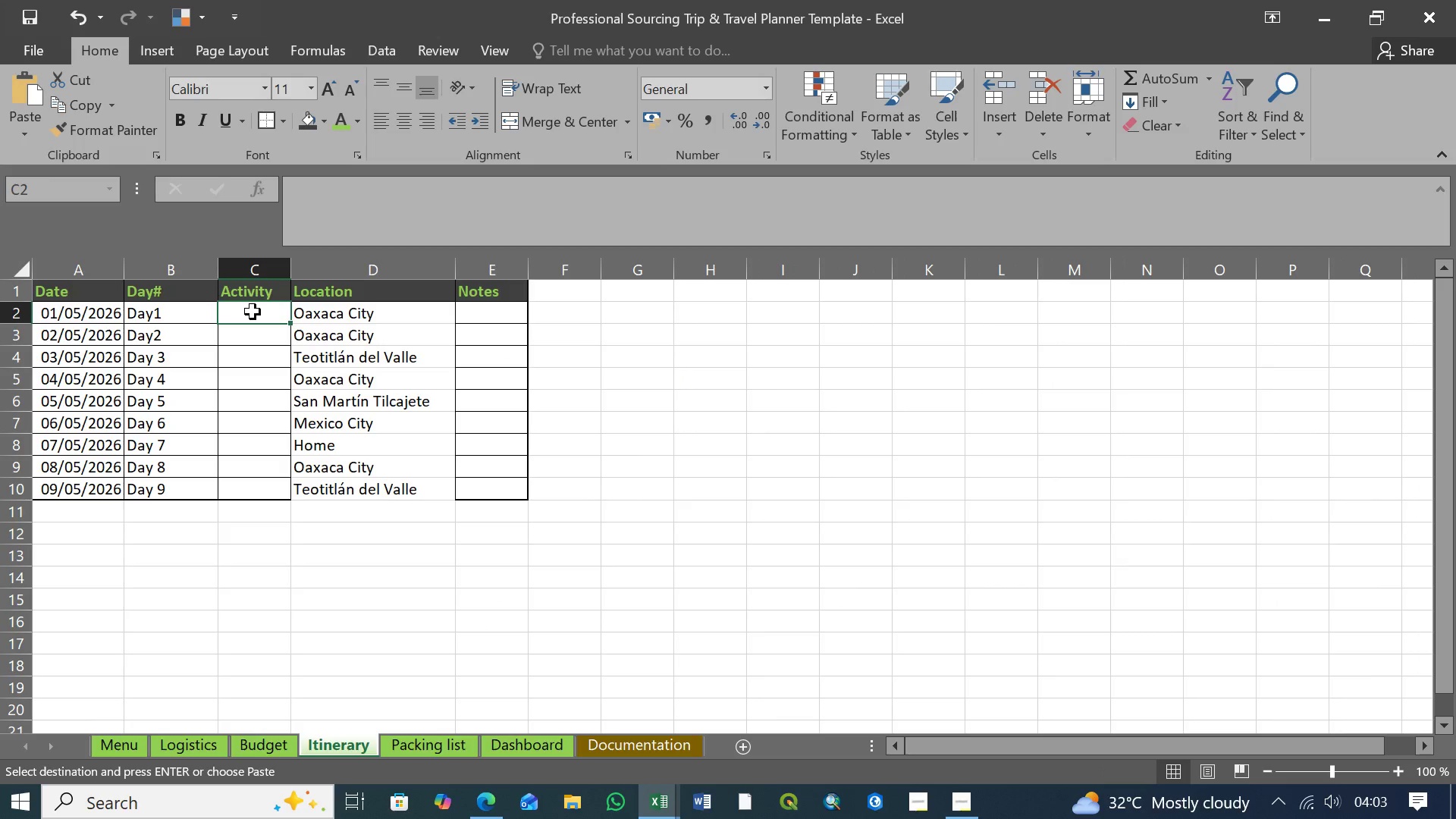 
key(Control+V)
 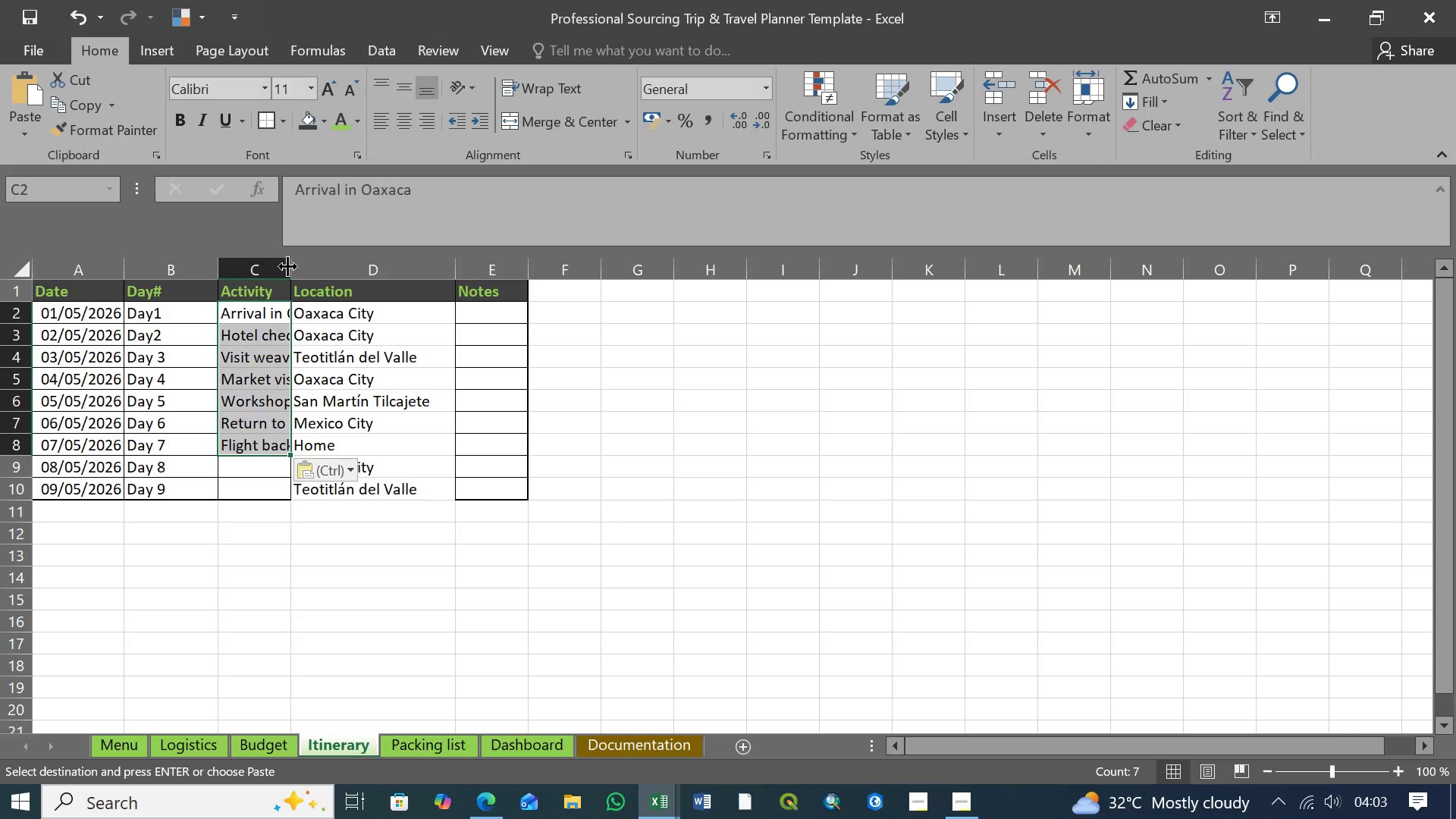 
left_click_drag(start_coordinate=[291, 268], to_coordinate=[384, 271])
 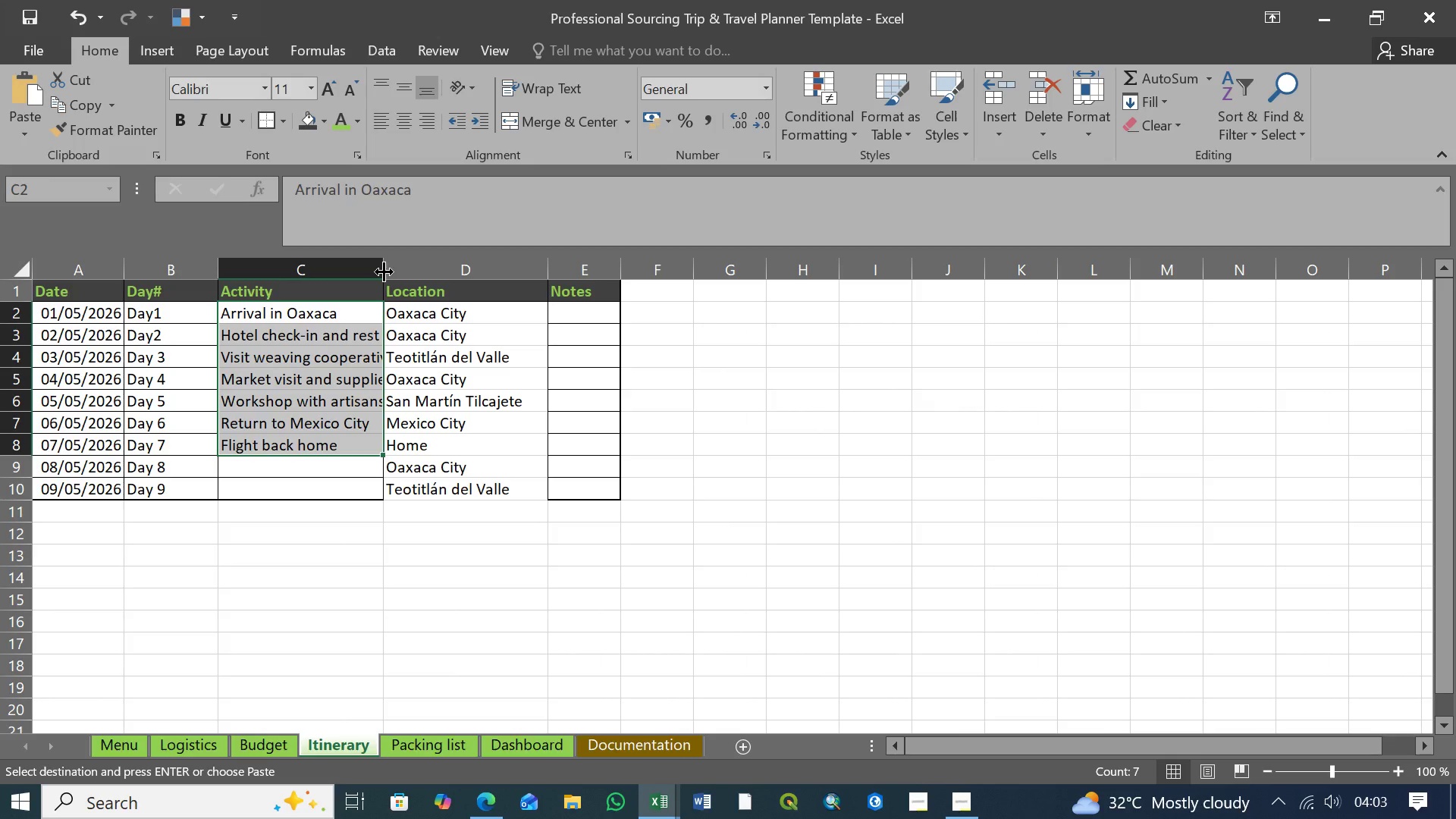 
left_click_drag(start_coordinate=[384, 271], to_coordinate=[434, 271])
 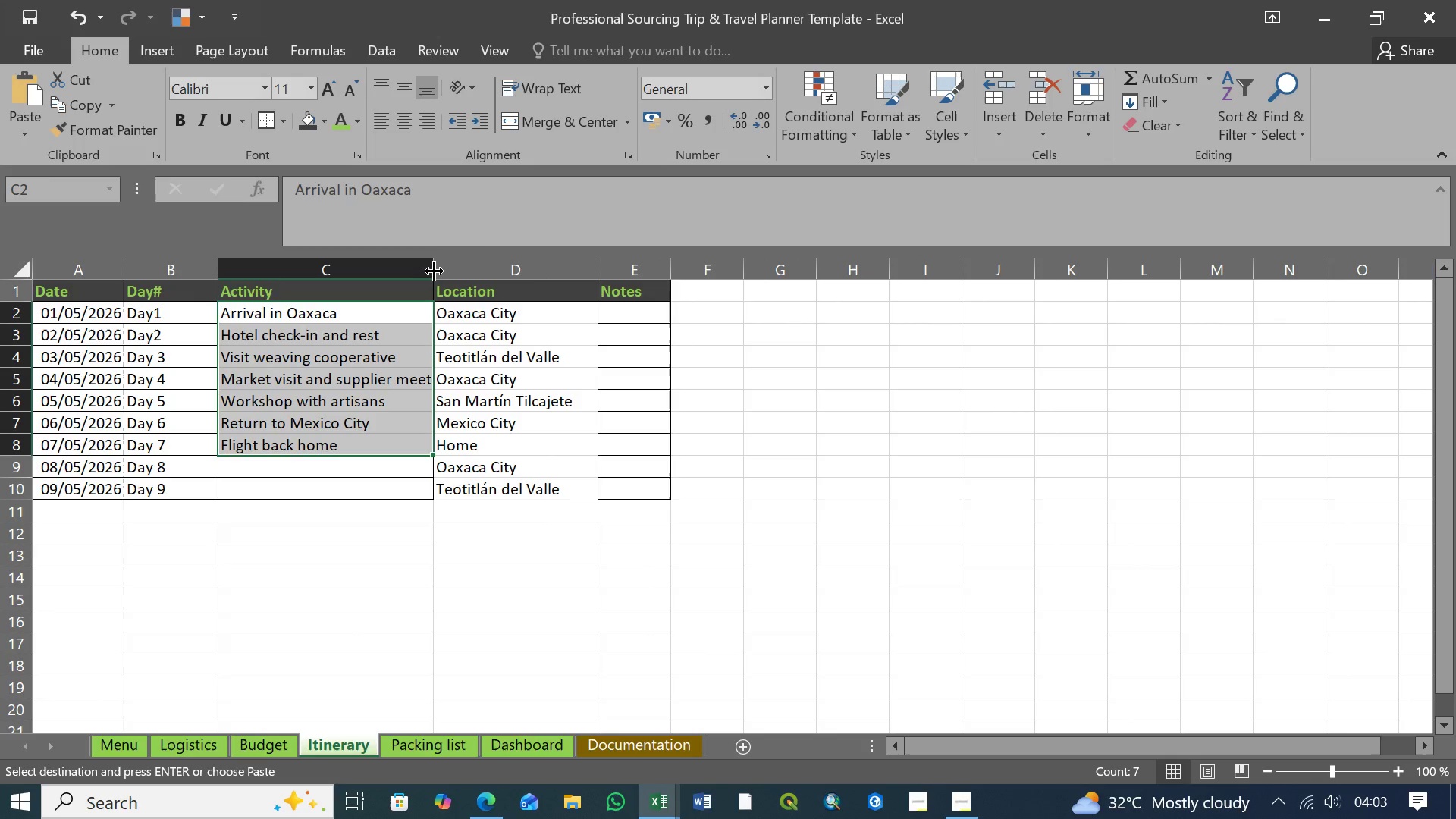 
left_click_drag(start_coordinate=[434, 271], to_coordinate=[472, 271])